 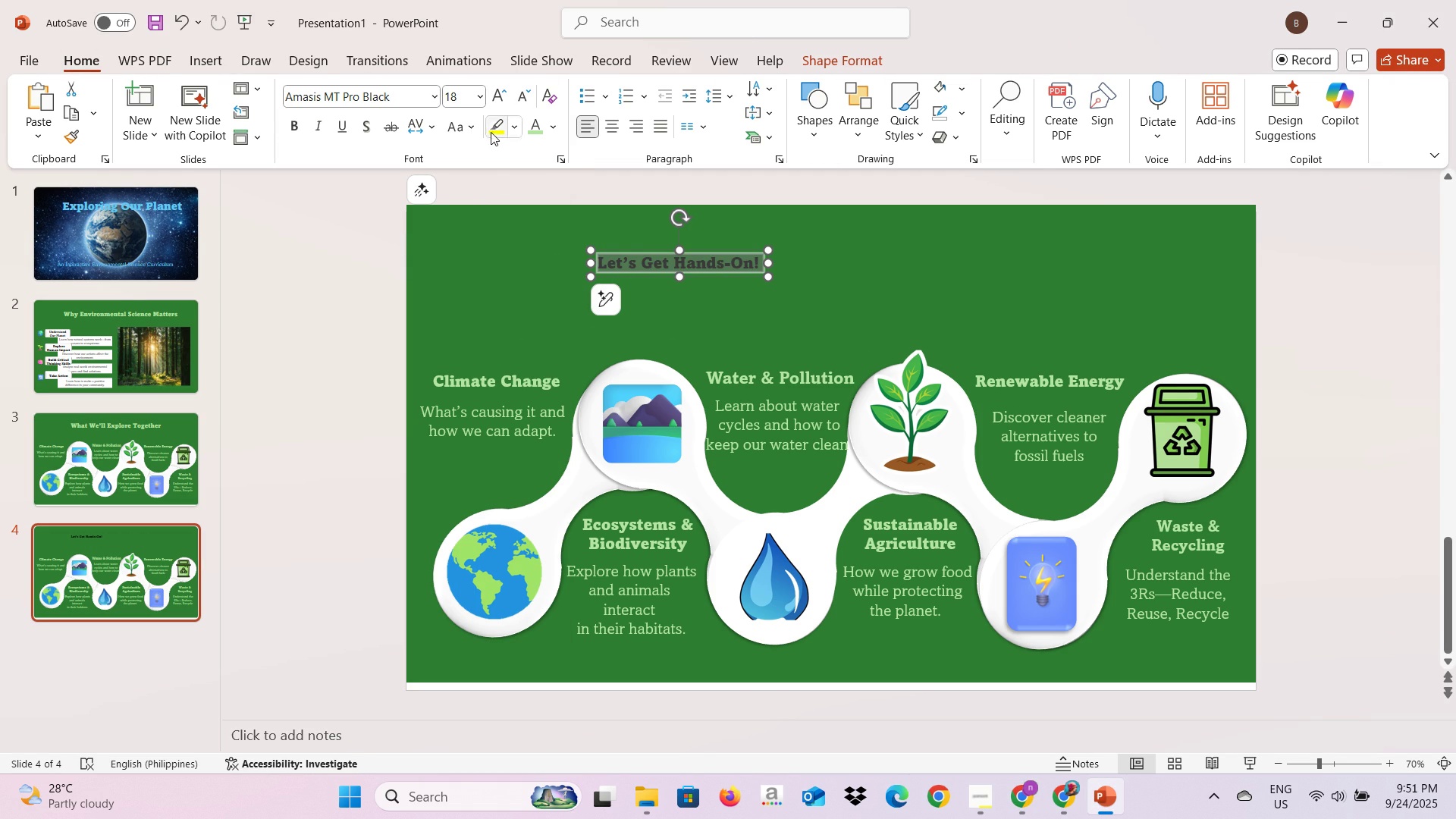 
left_click([475, 99])
 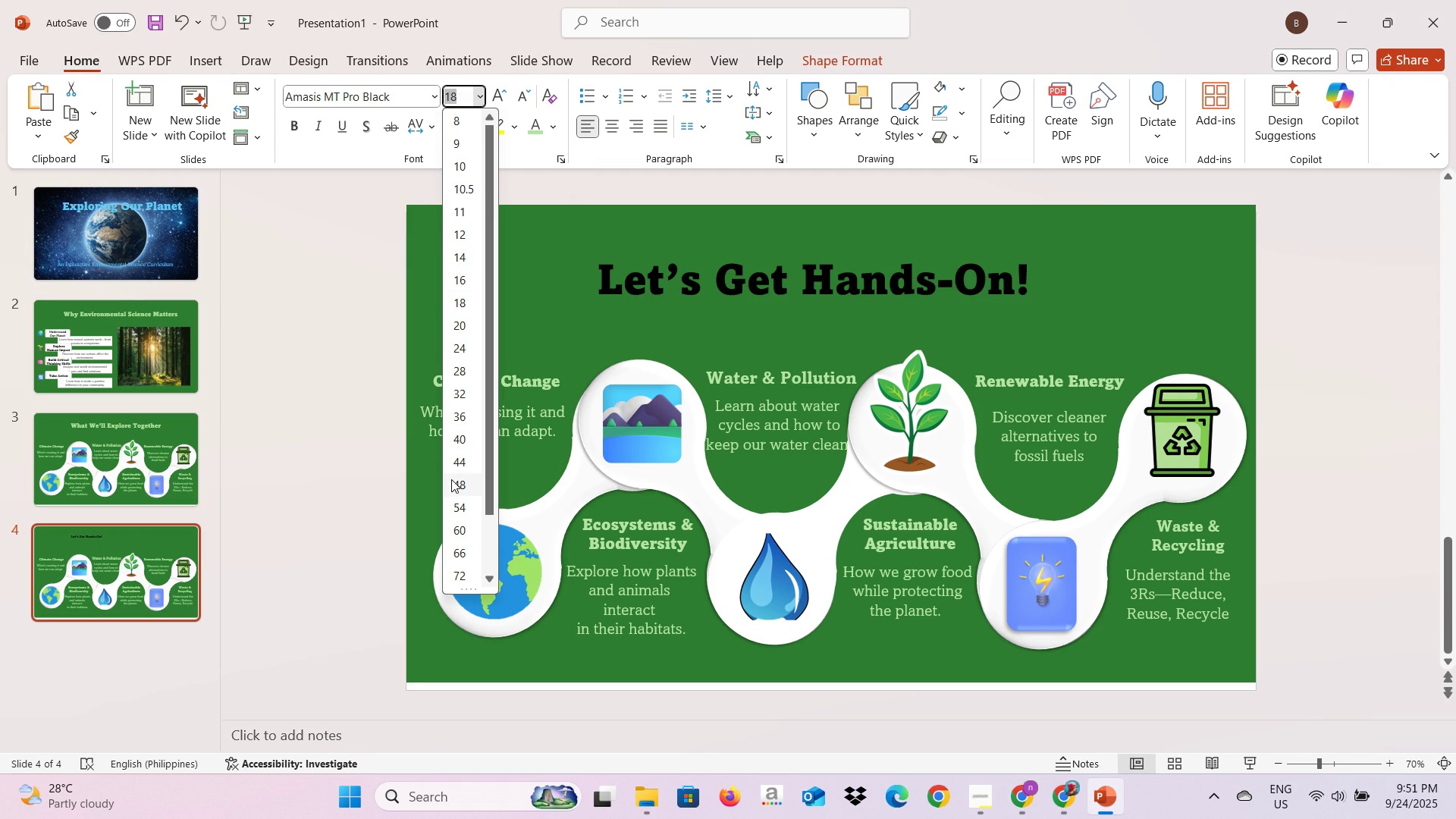 
left_click([451, 479])
 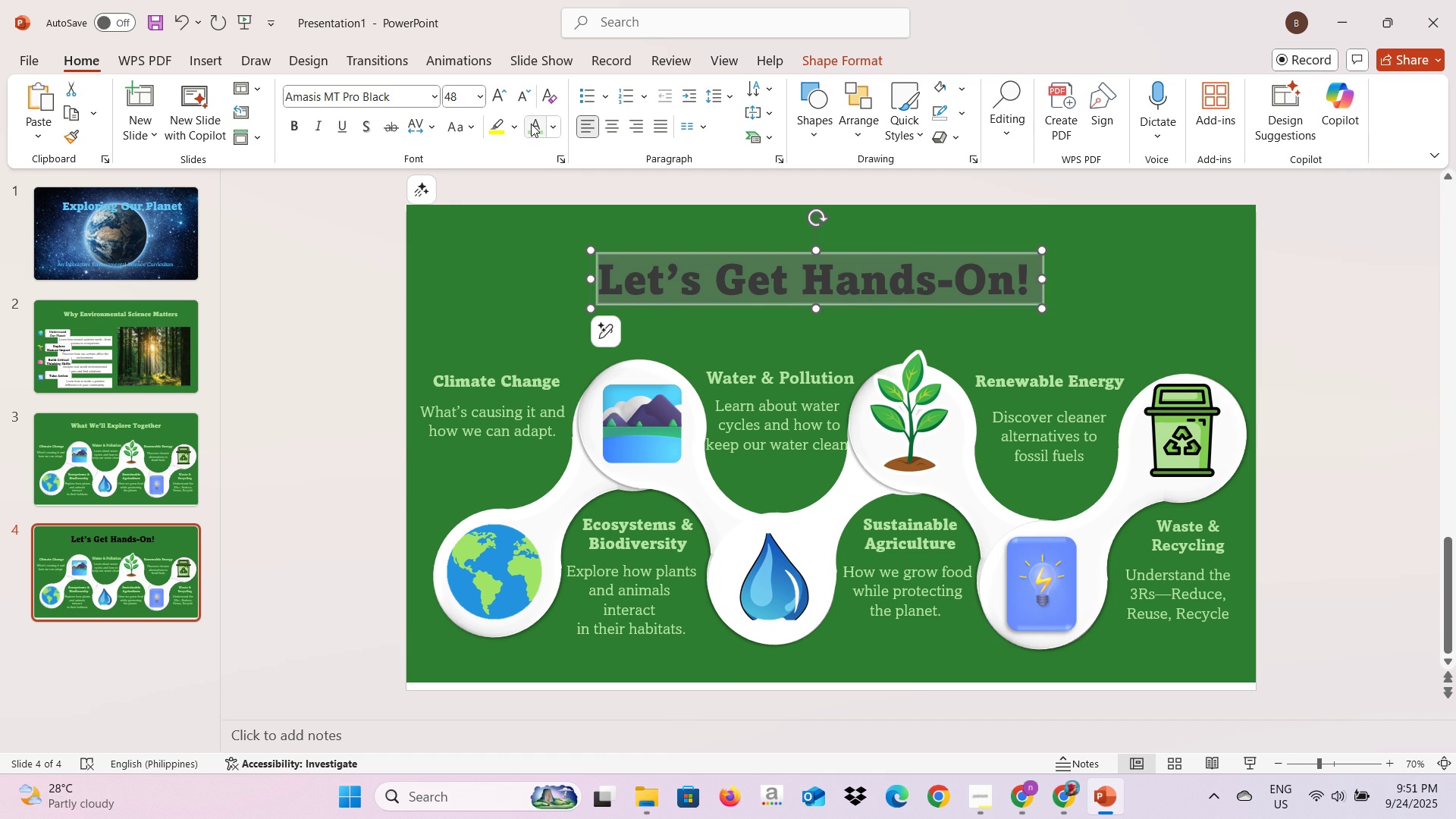 
left_click([531, 124])
 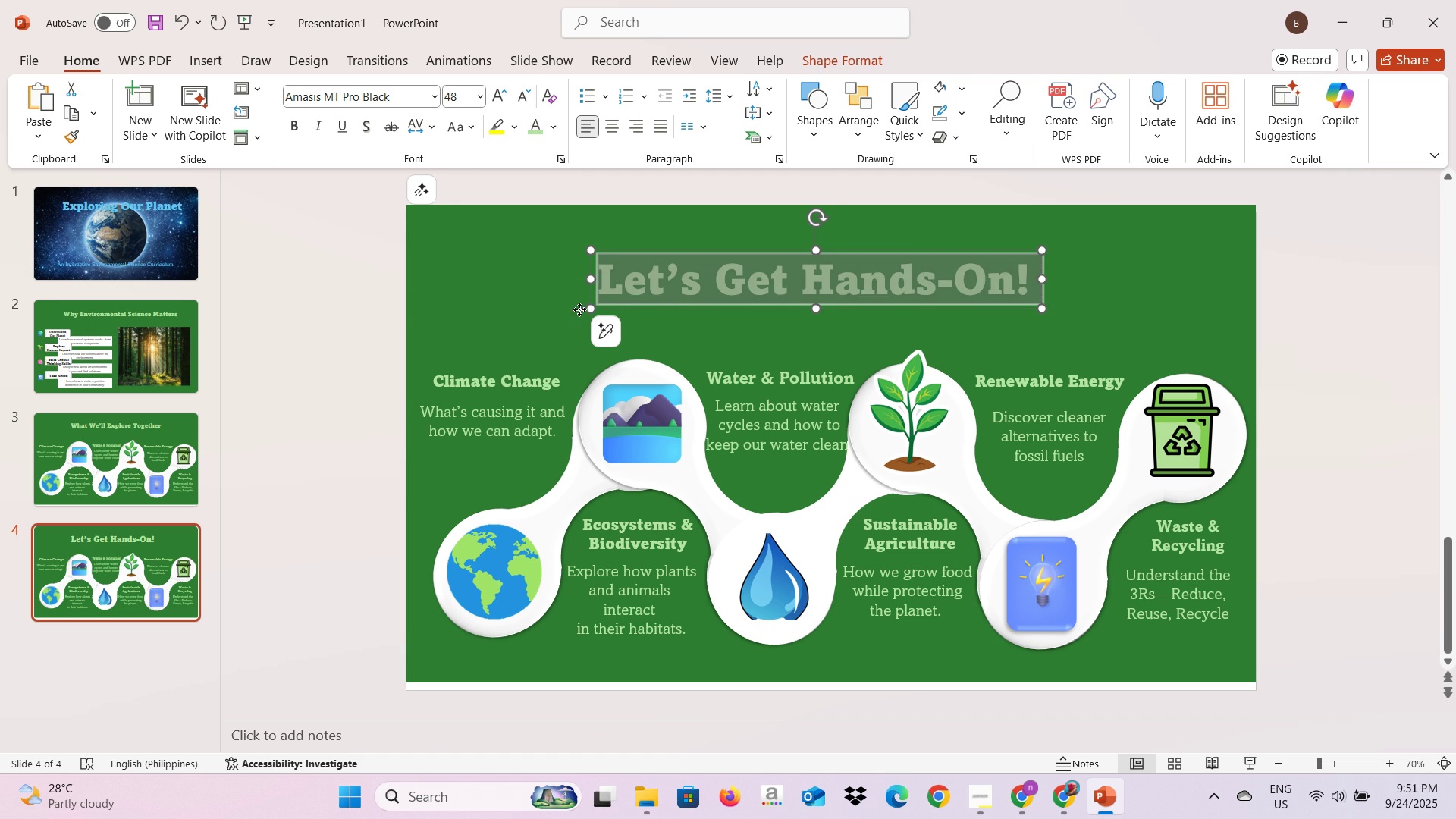 
left_click([579, 309])
 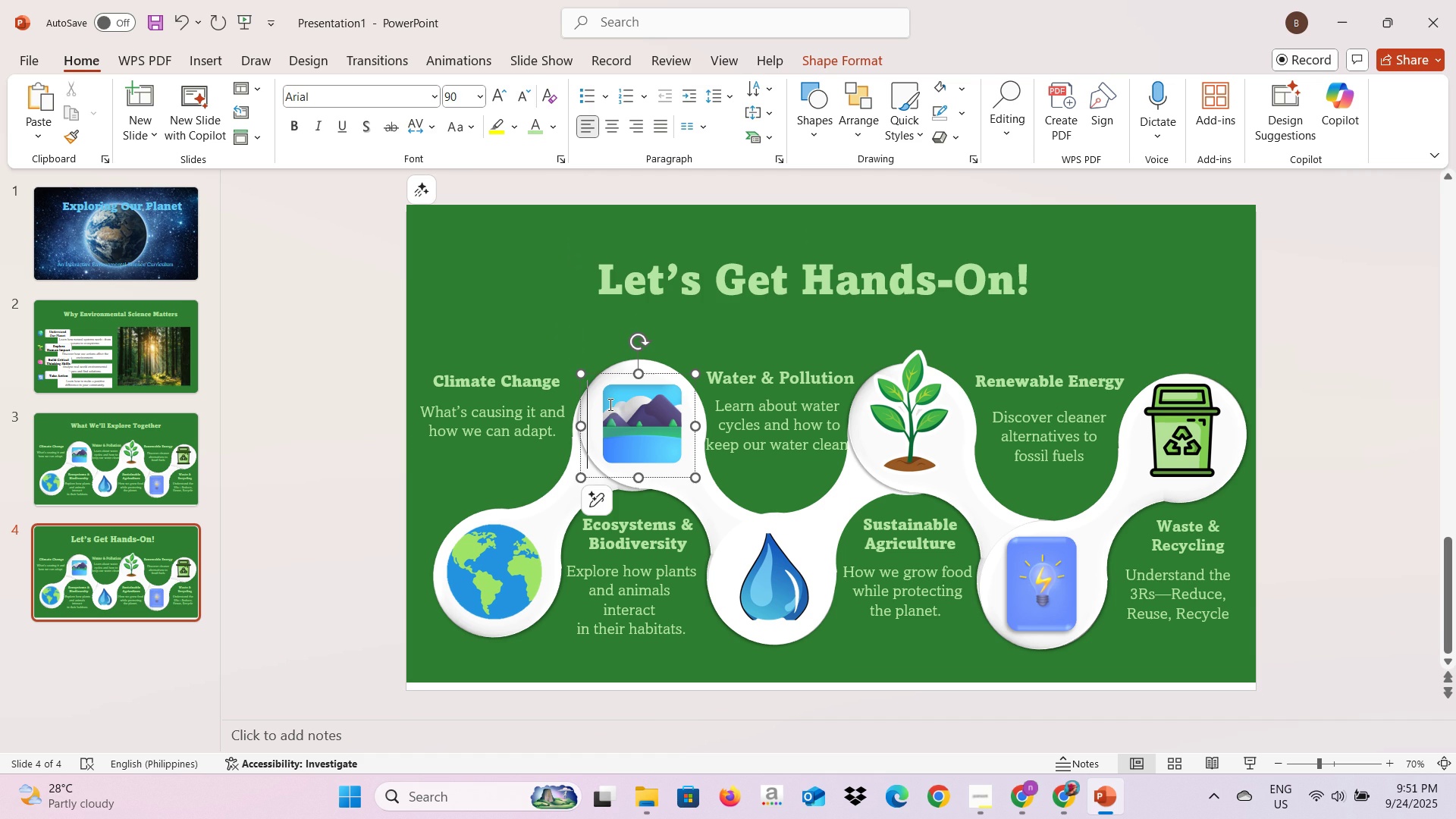 
left_click([609, 404])
 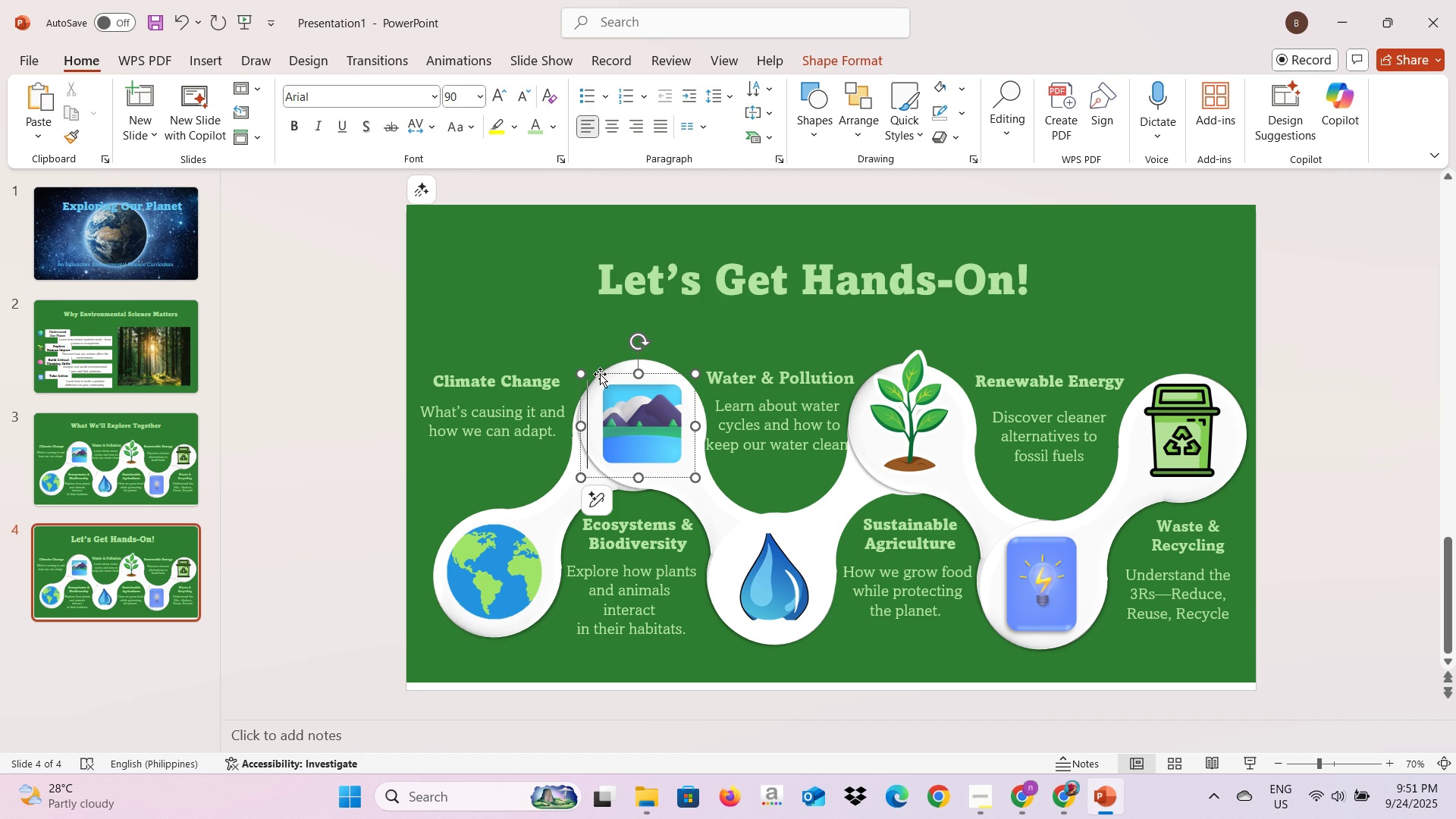 
left_click([600, 374])
 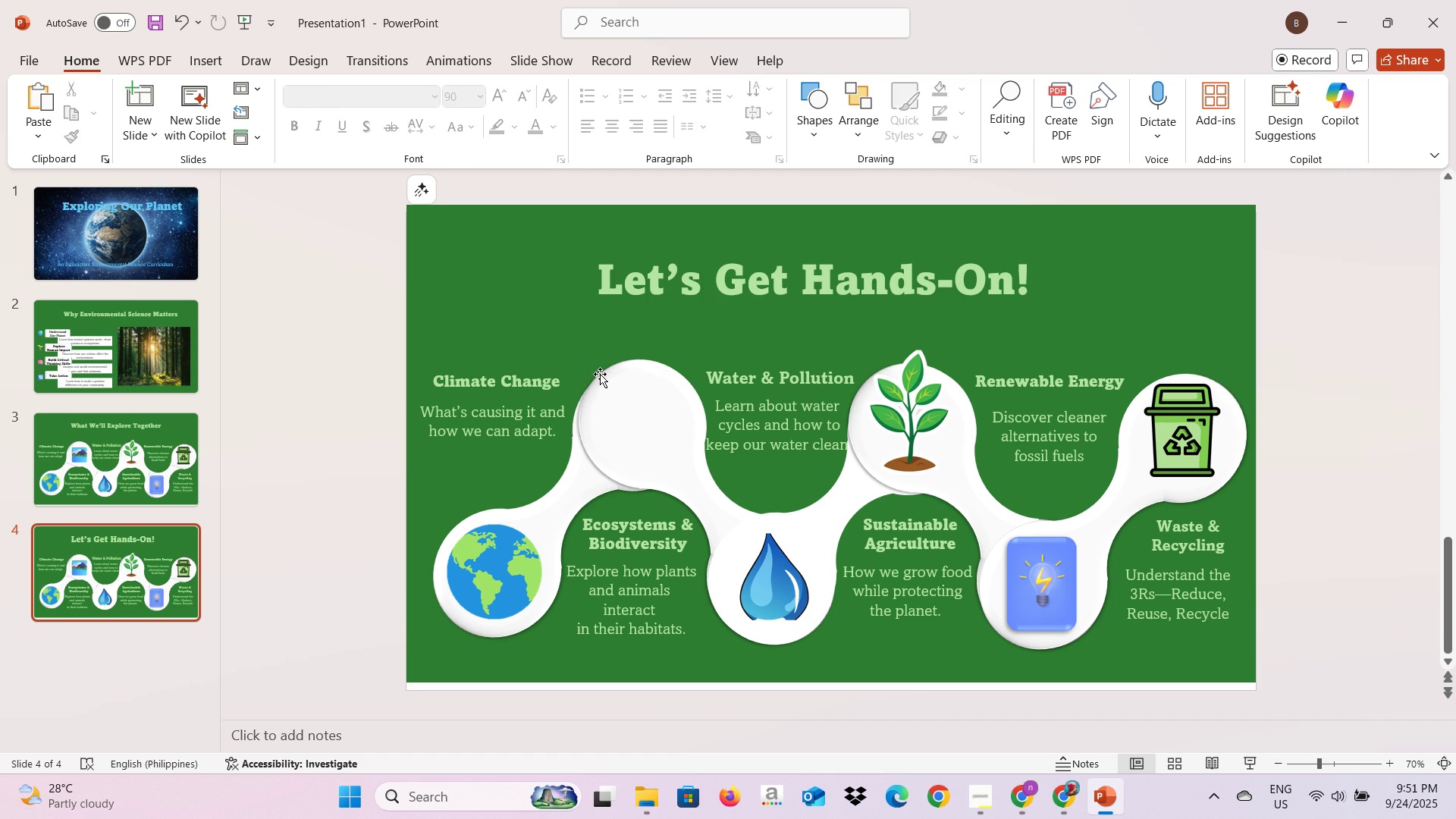 
key(Backspace)
 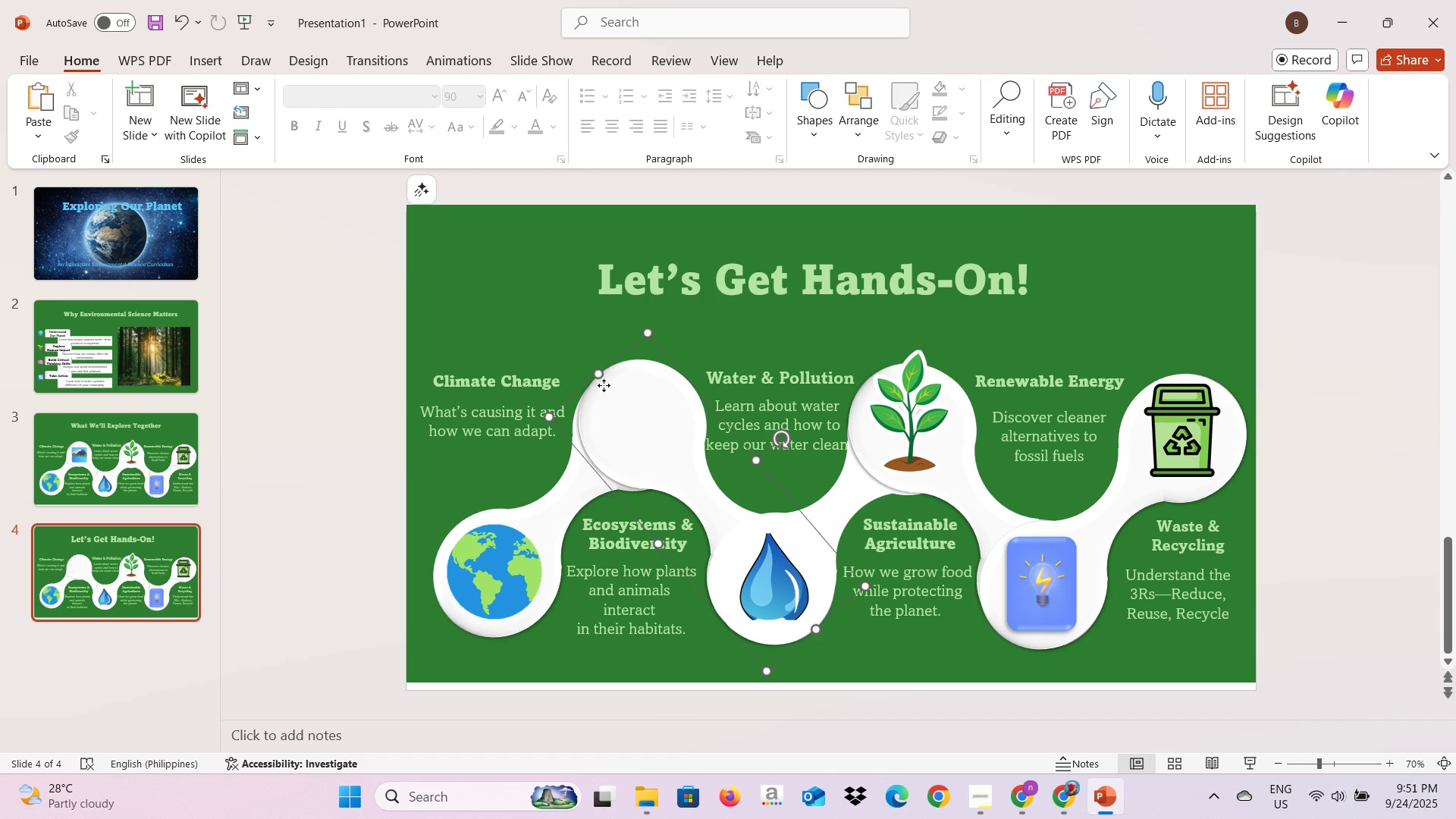 
left_click([604, 385])
 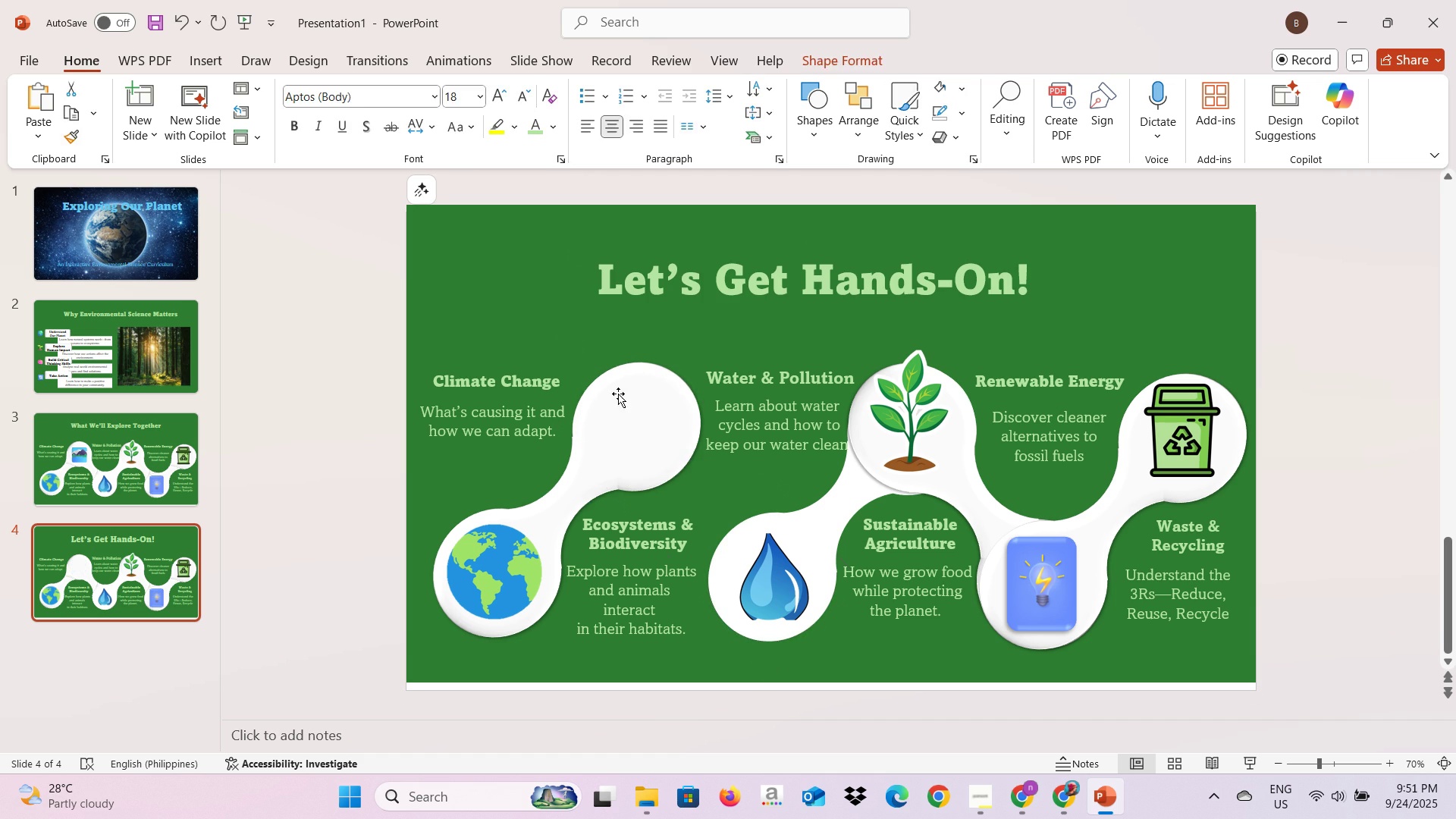 
key(Backspace)
 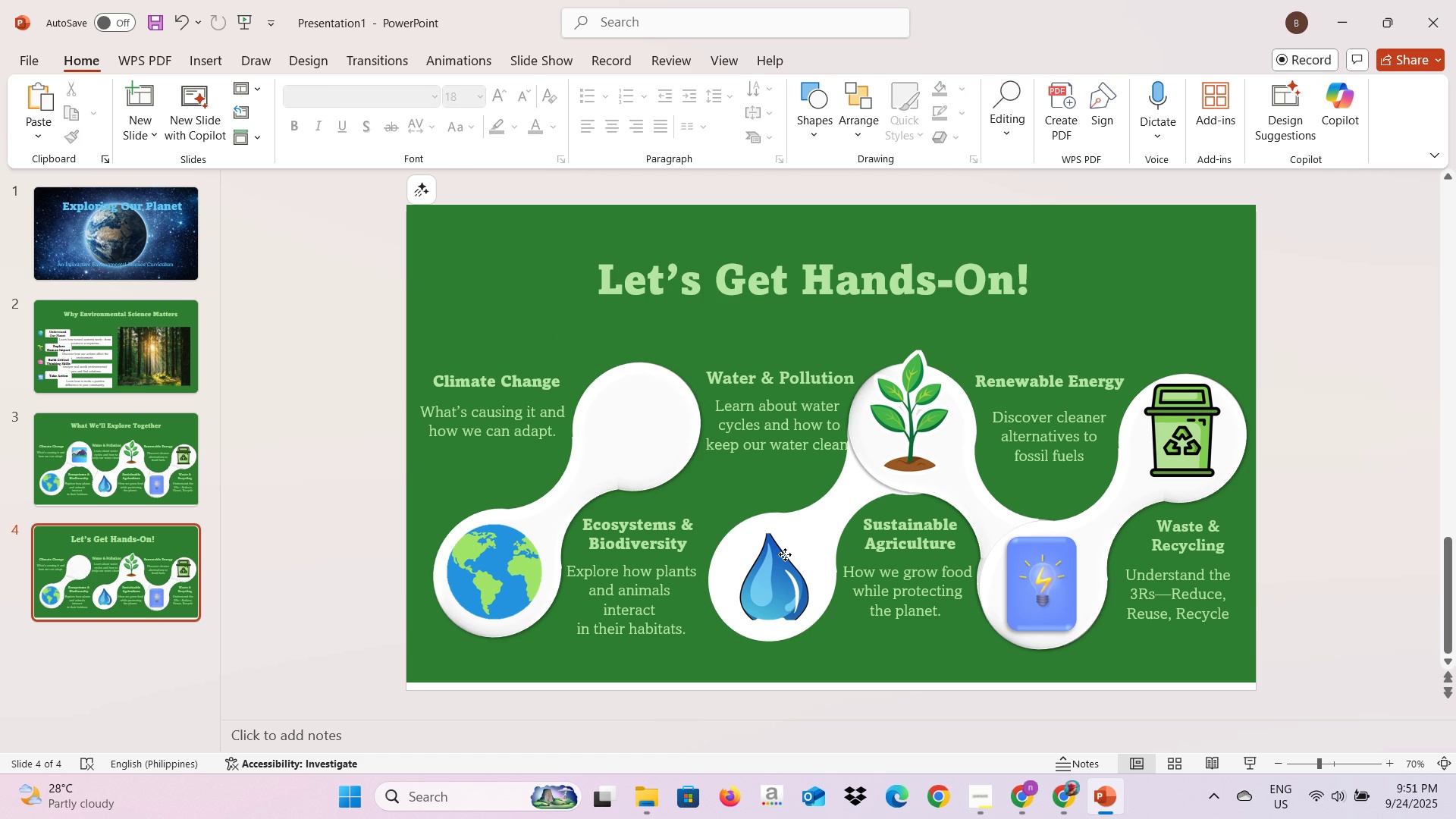 
left_click([785, 554])
 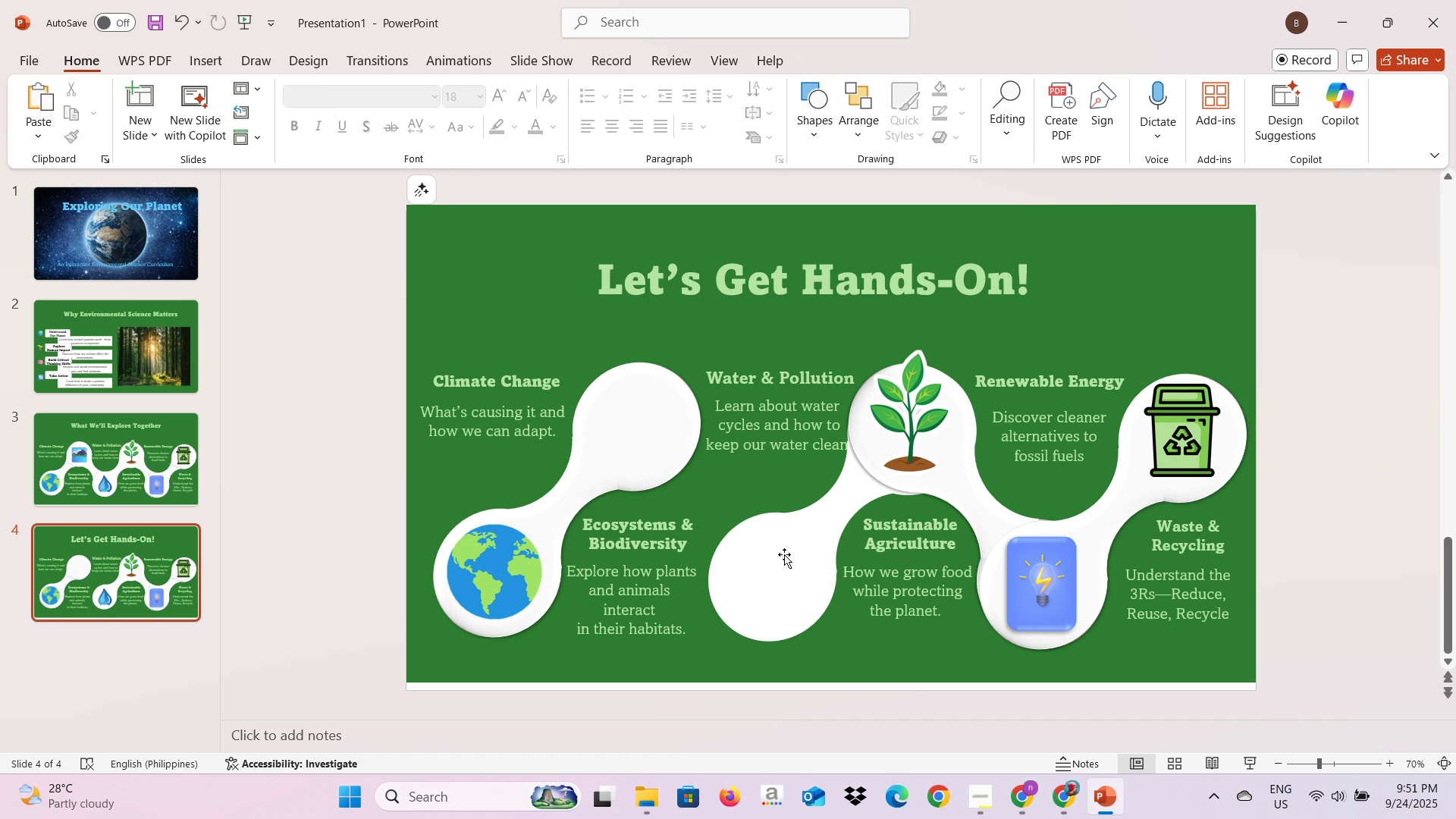 
key(Backspace)
 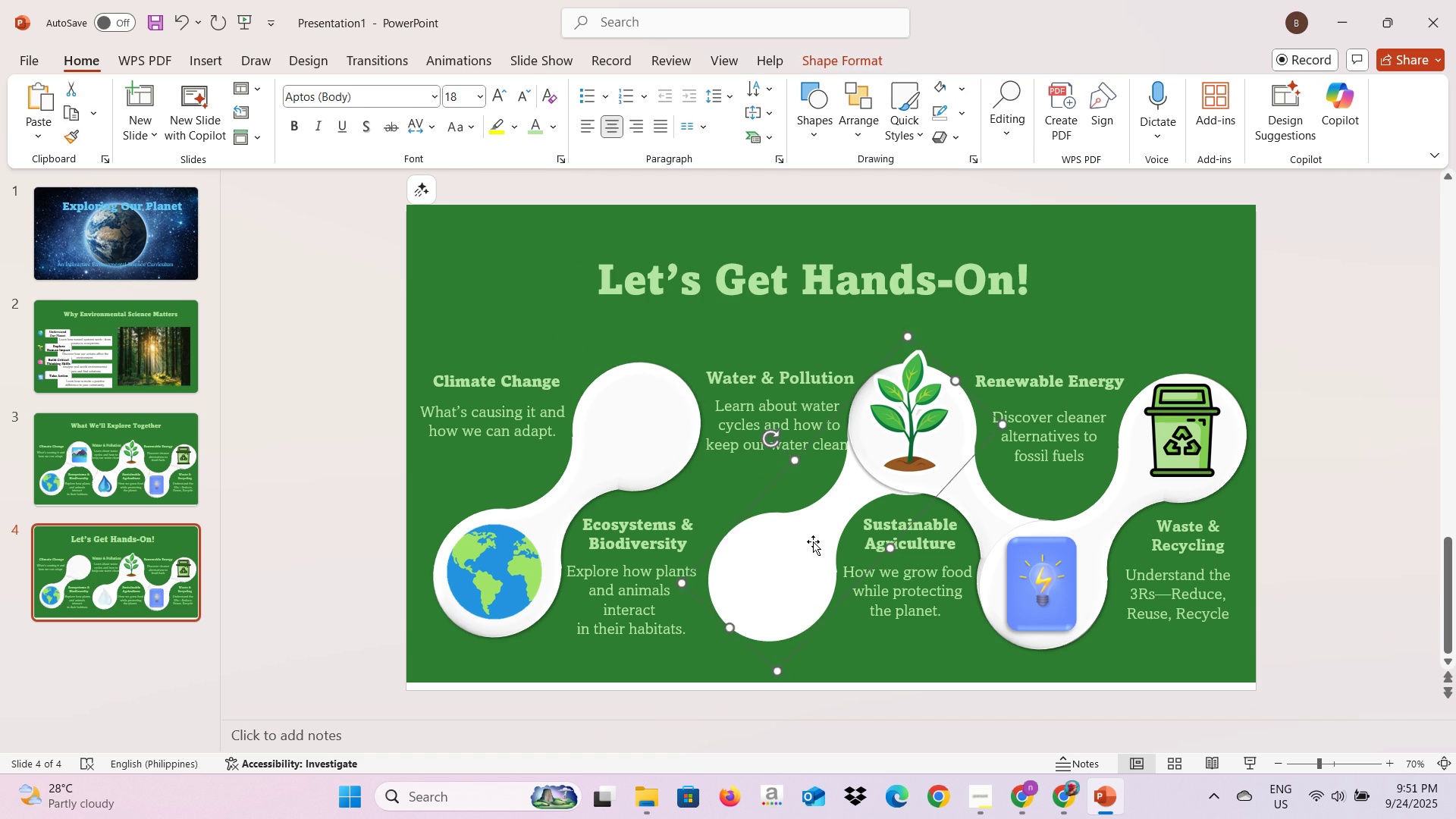 
key(Backspace)
 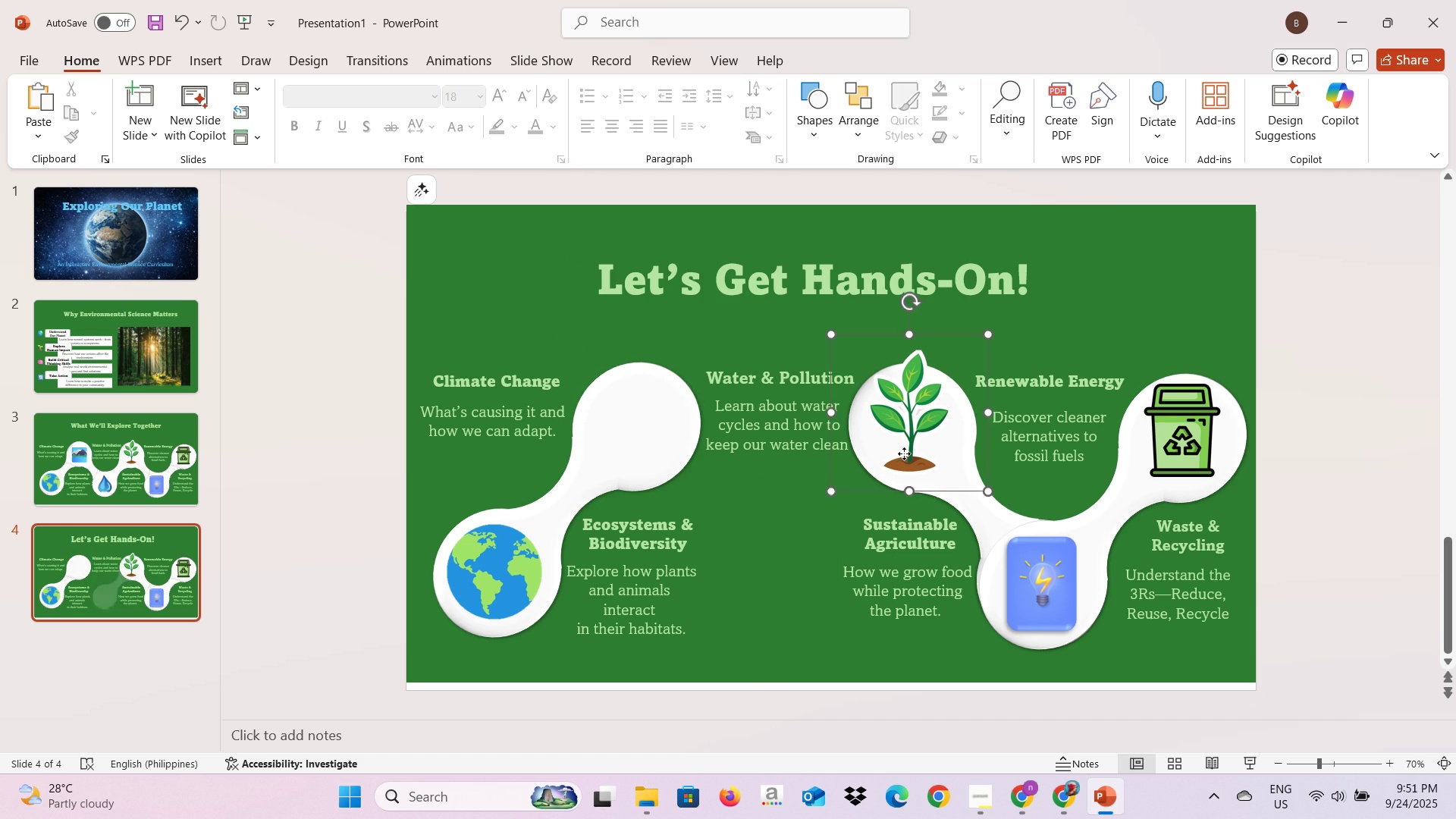 
left_click([904, 453])
 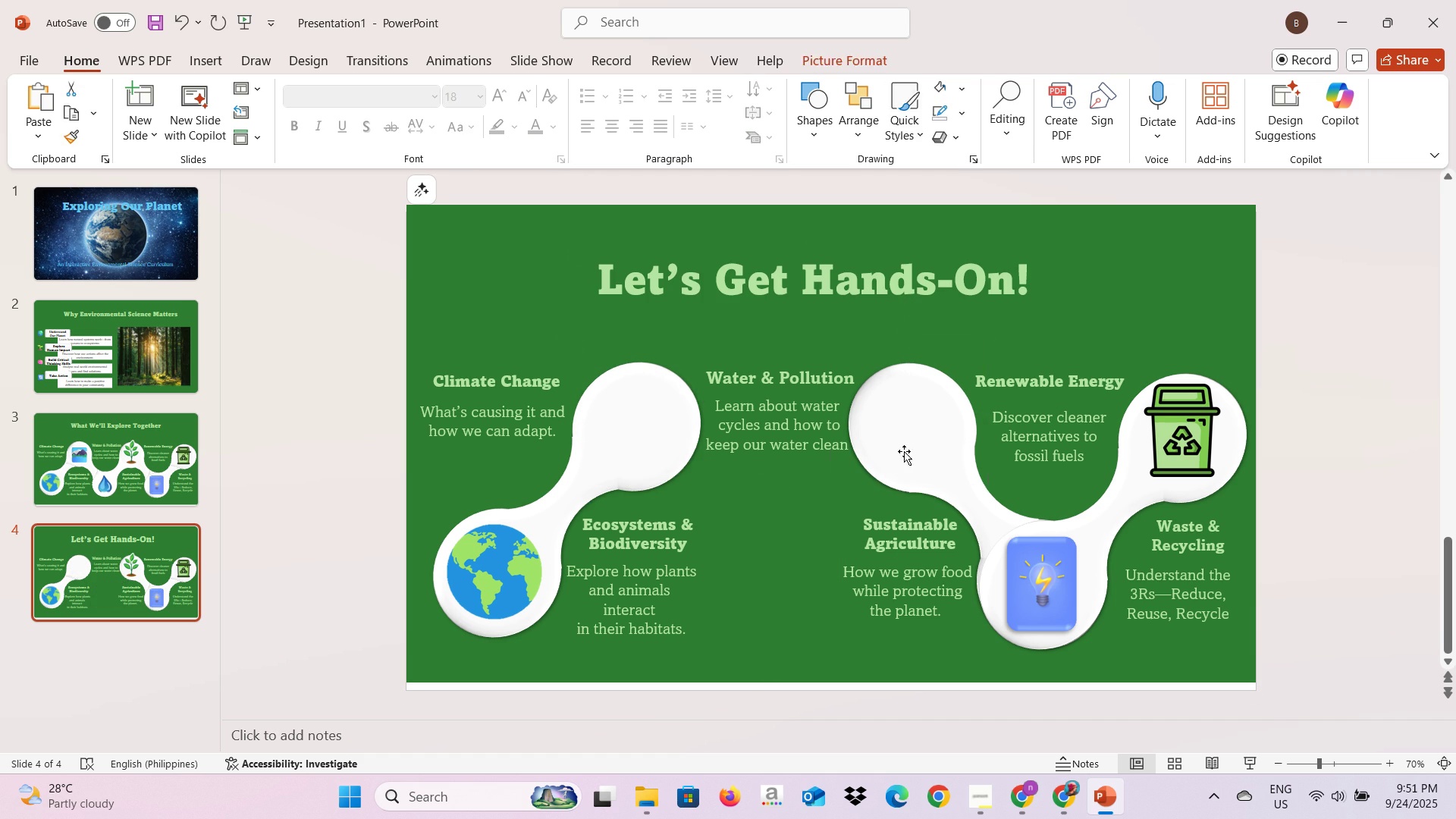 
key(Backspace)
 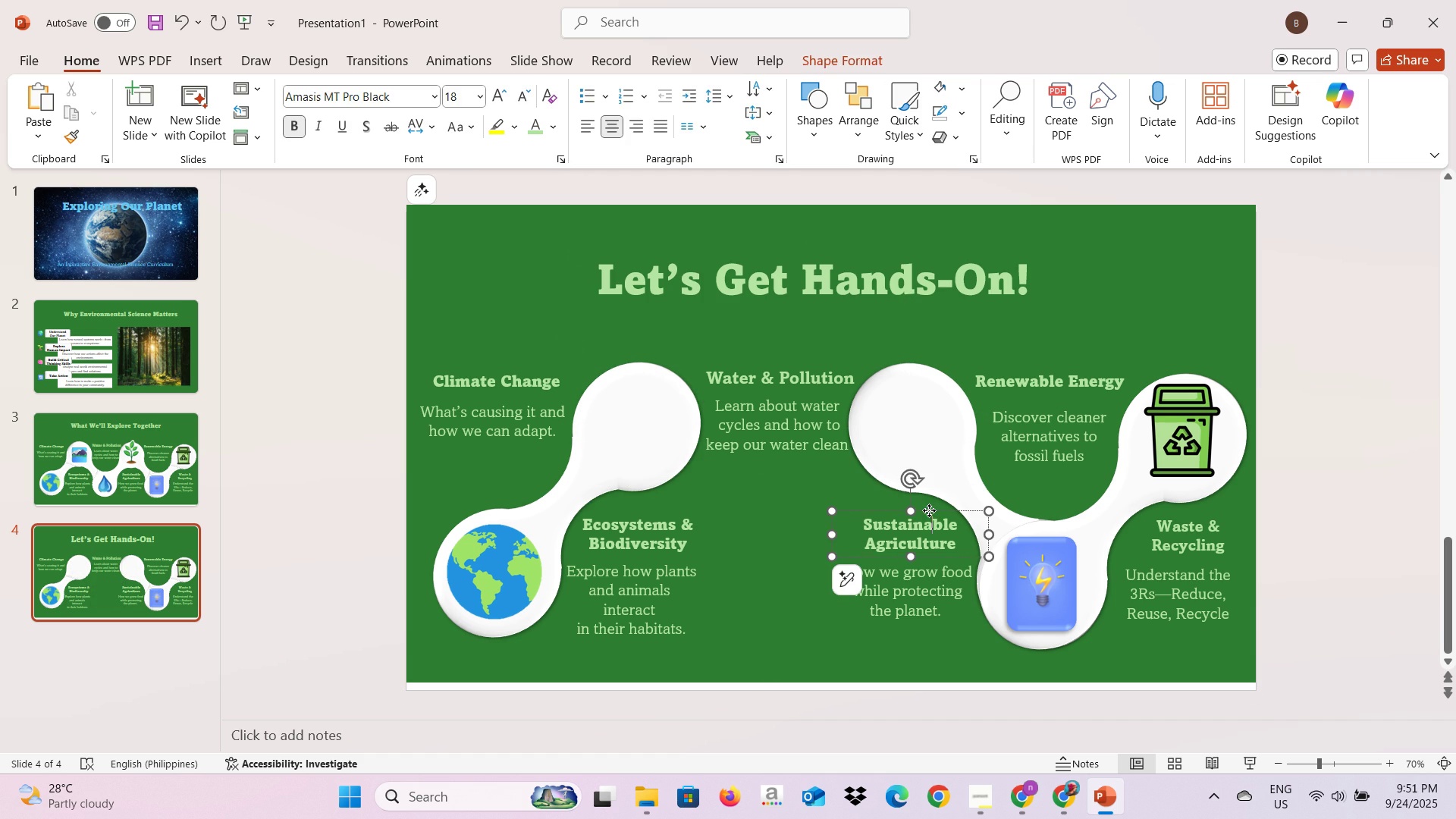 
left_click([929, 510])
 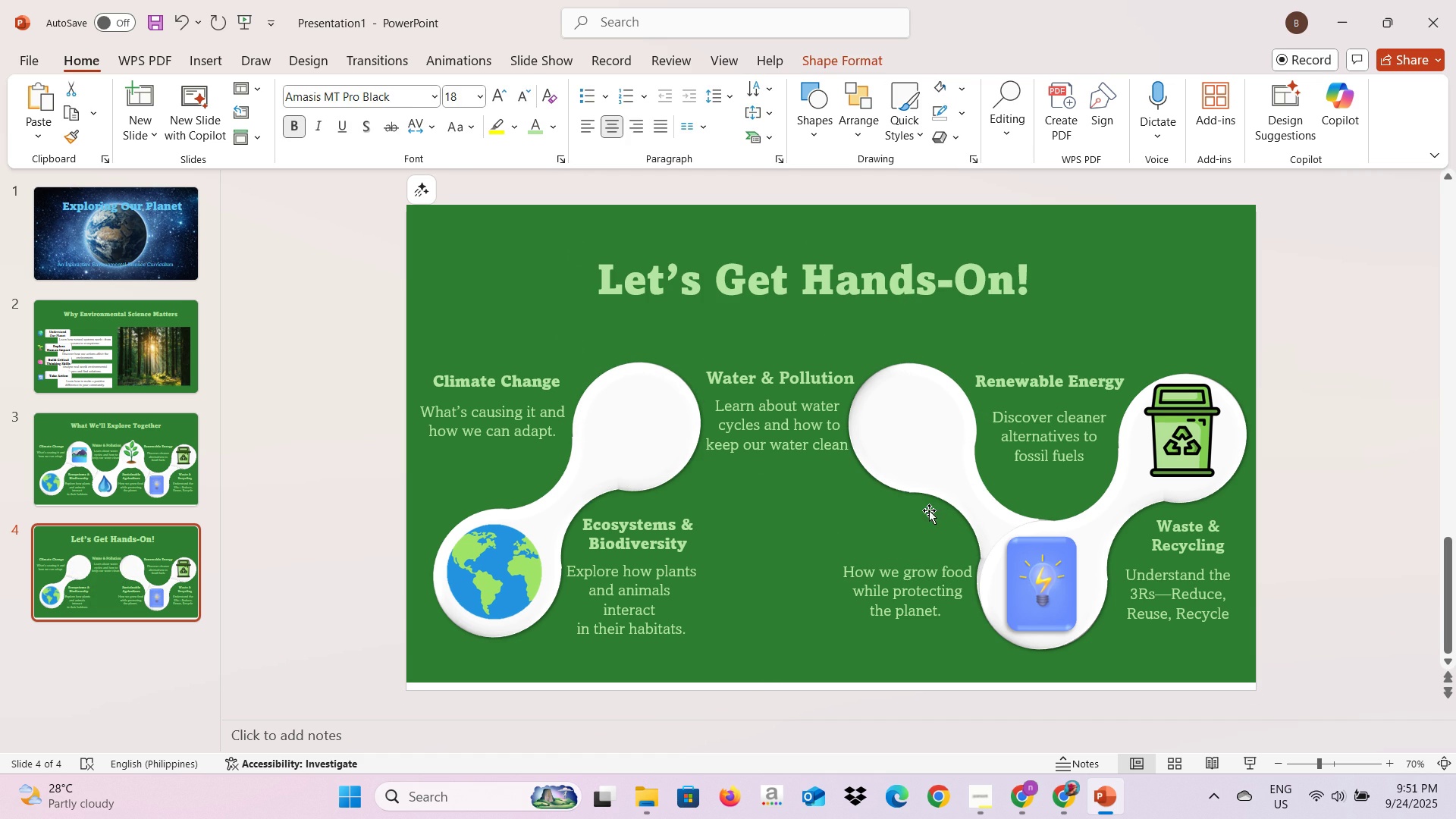 
key(Backspace)
 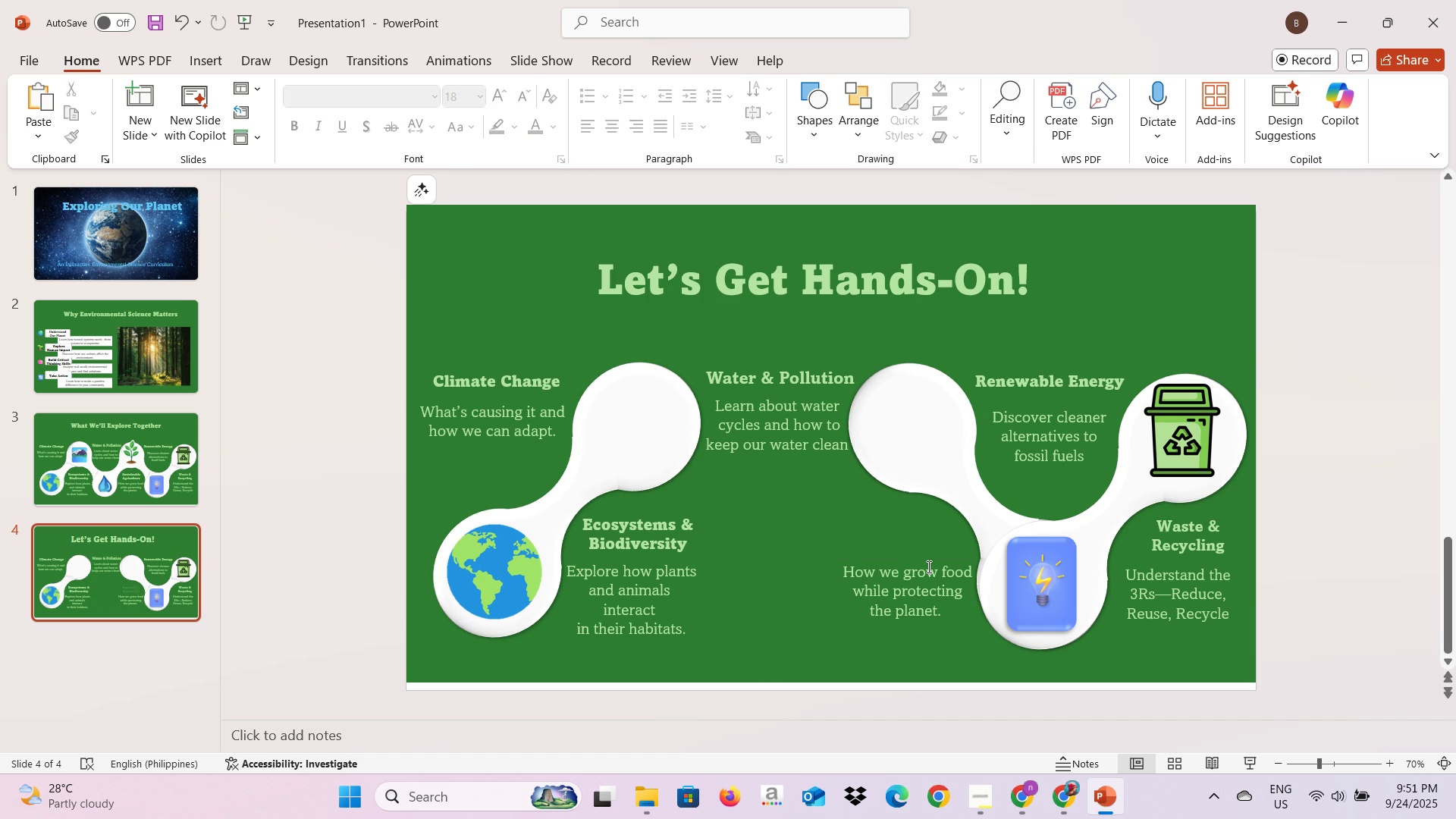 
left_click([927, 566])
 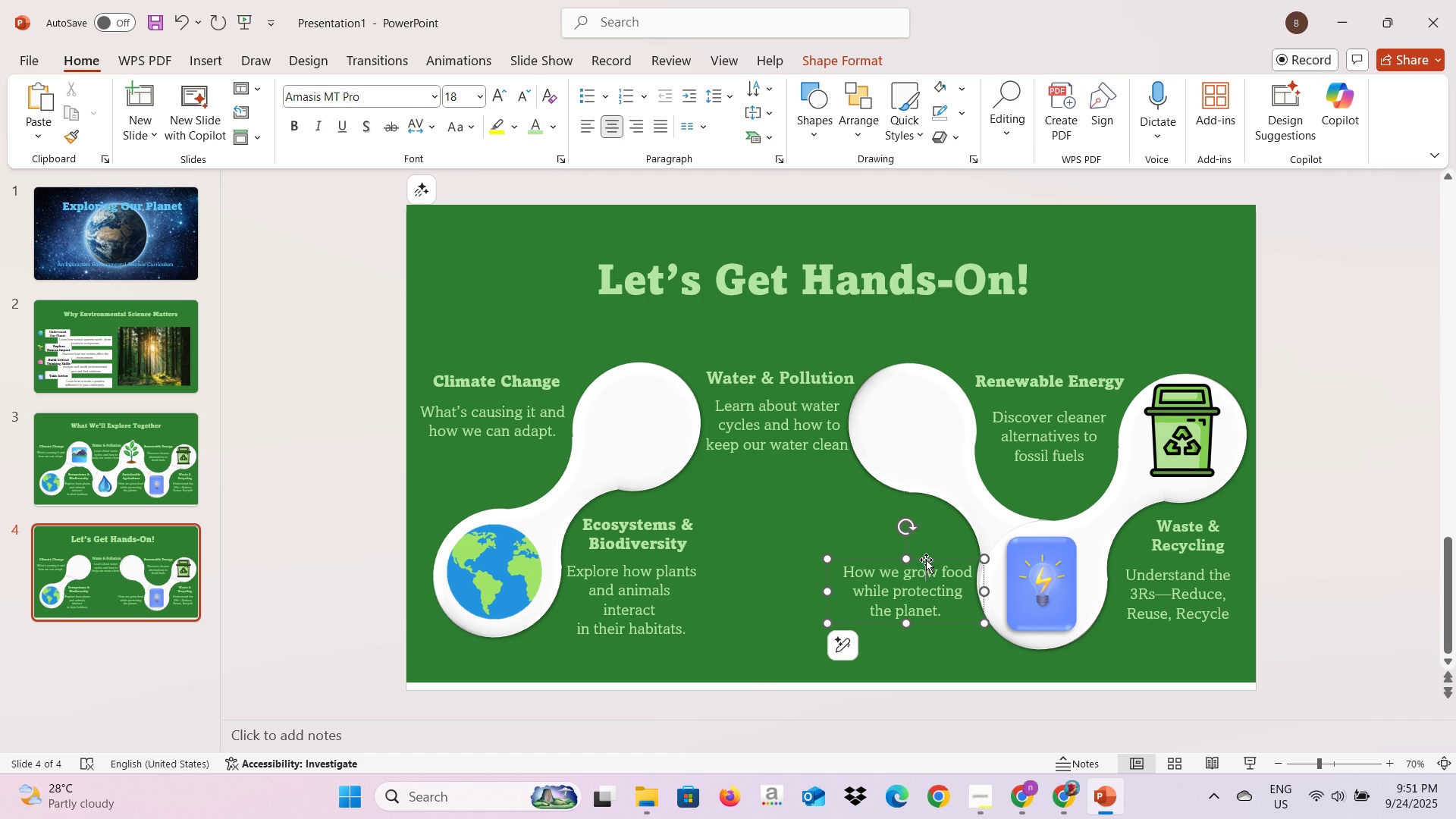 
left_click([926, 560])
 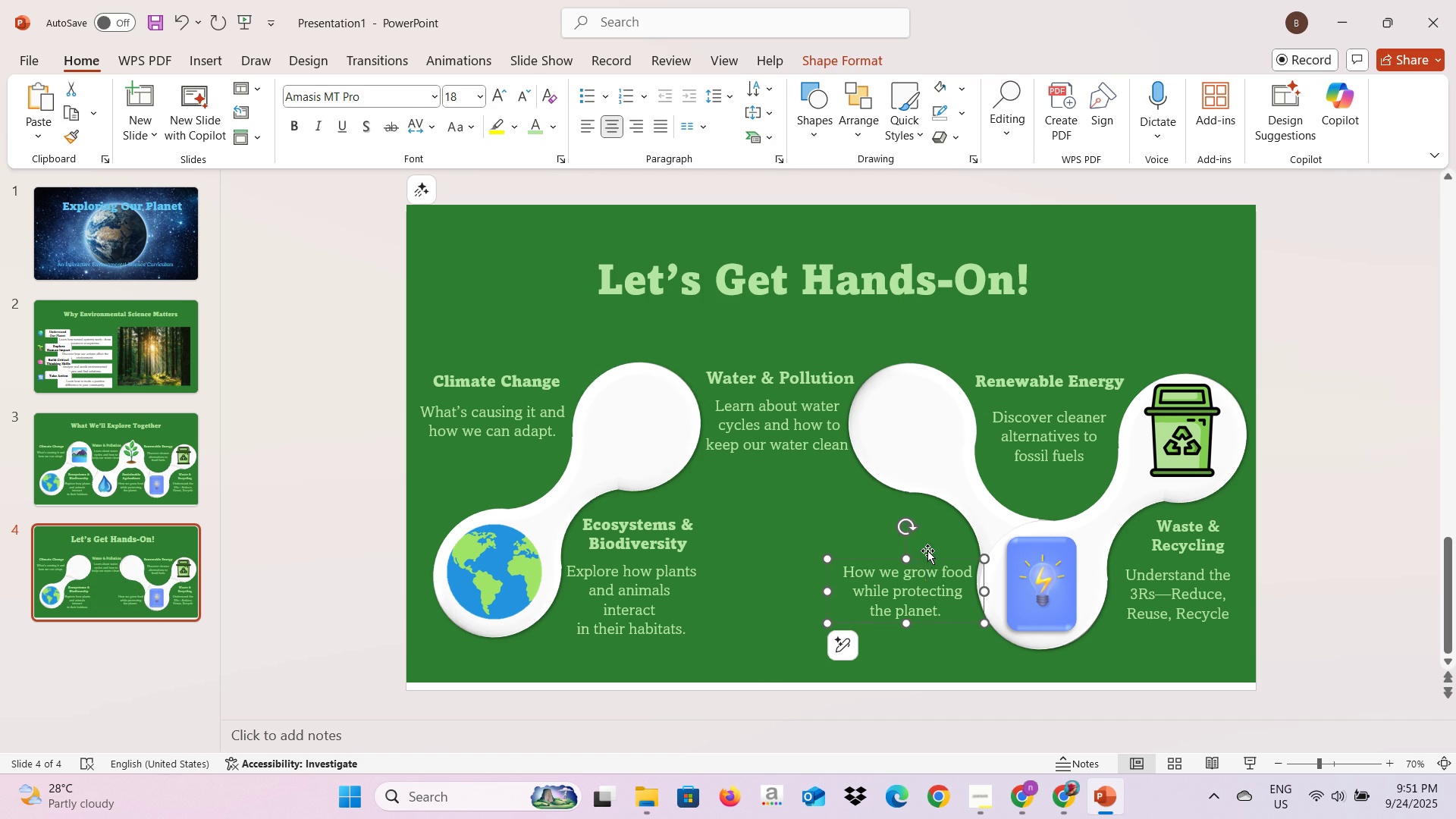 
key(Backspace)
 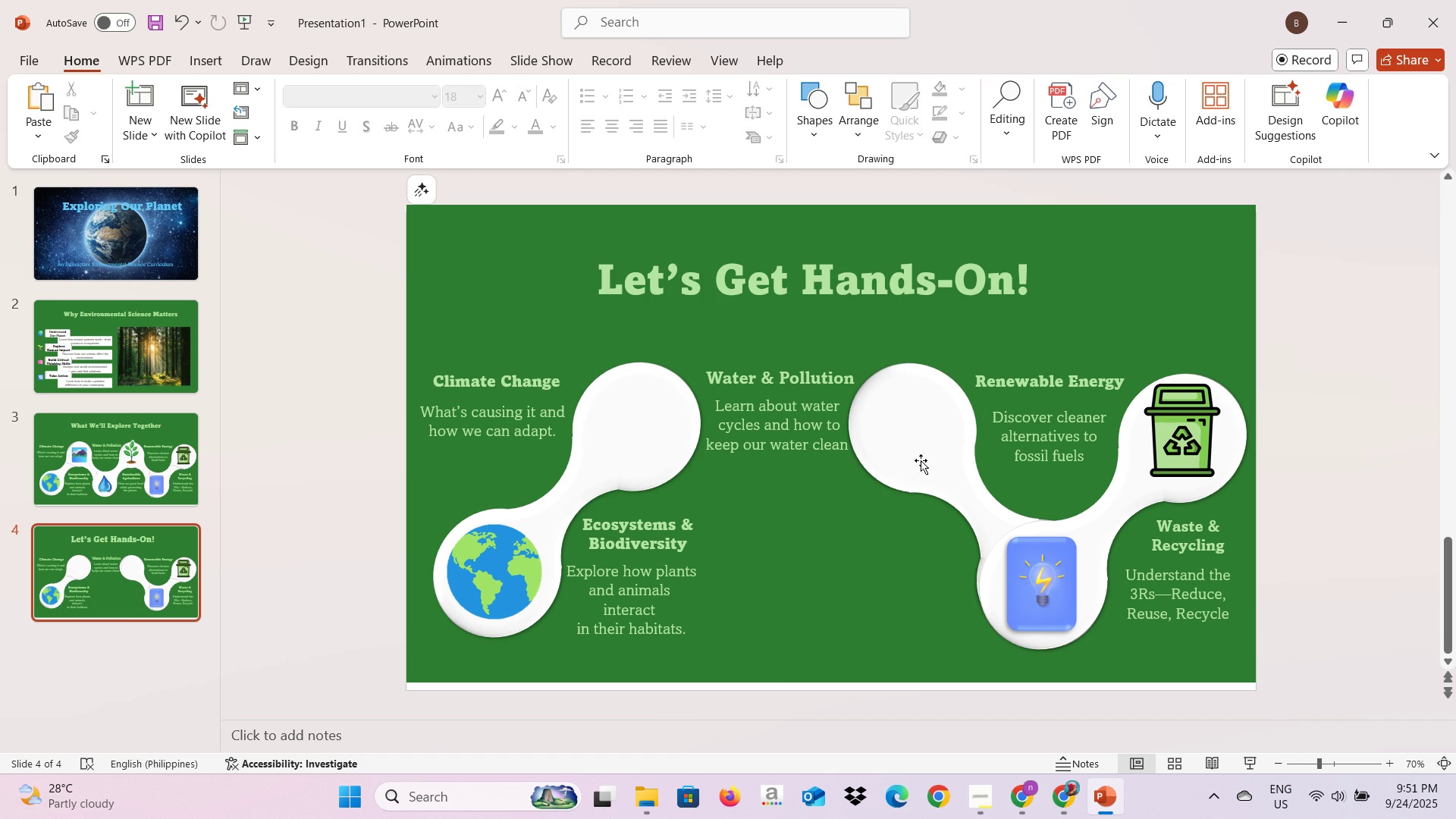 
left_click([921, 460])
 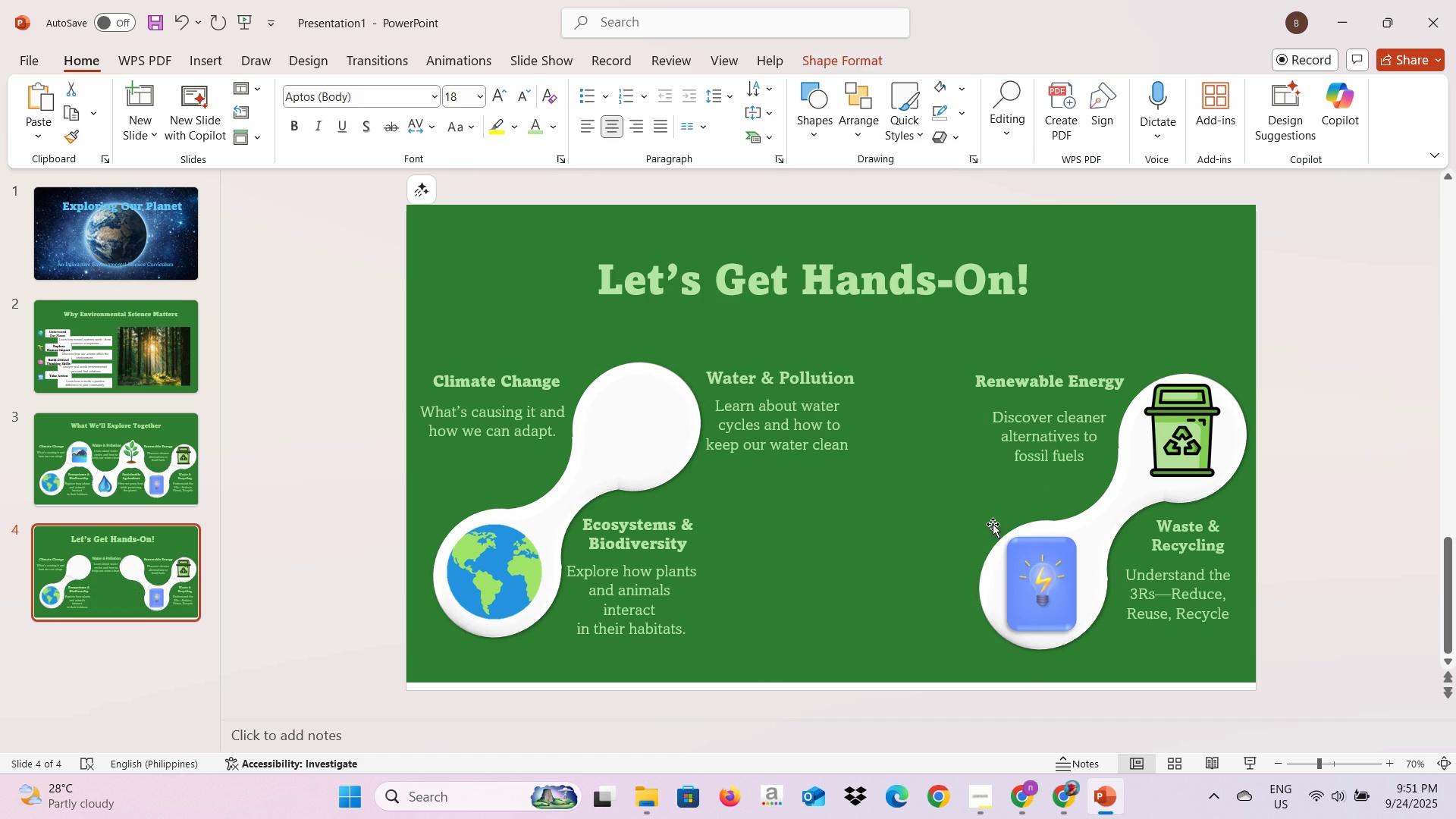 
key(Backspace)
 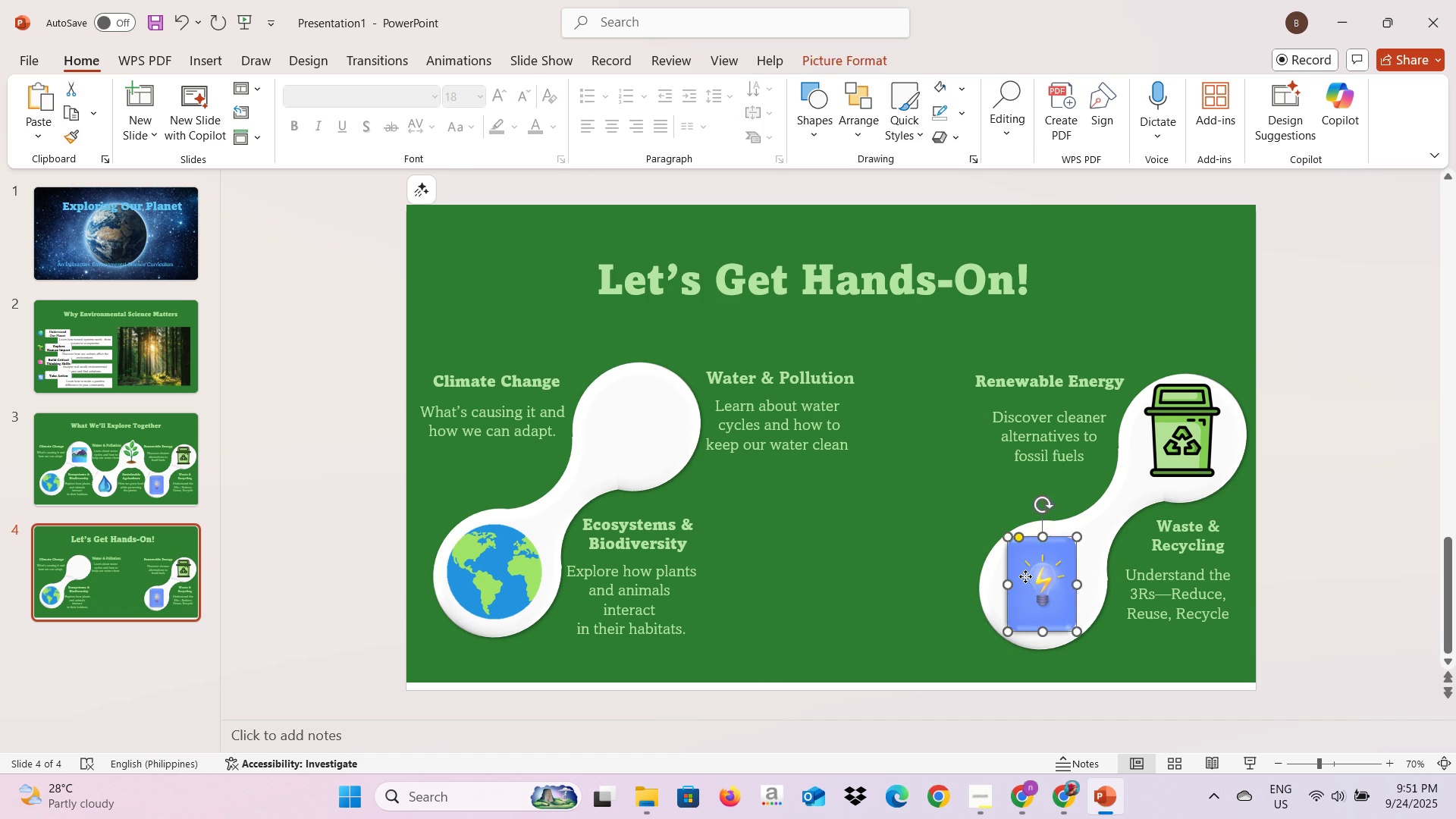 
key(Backspace)
 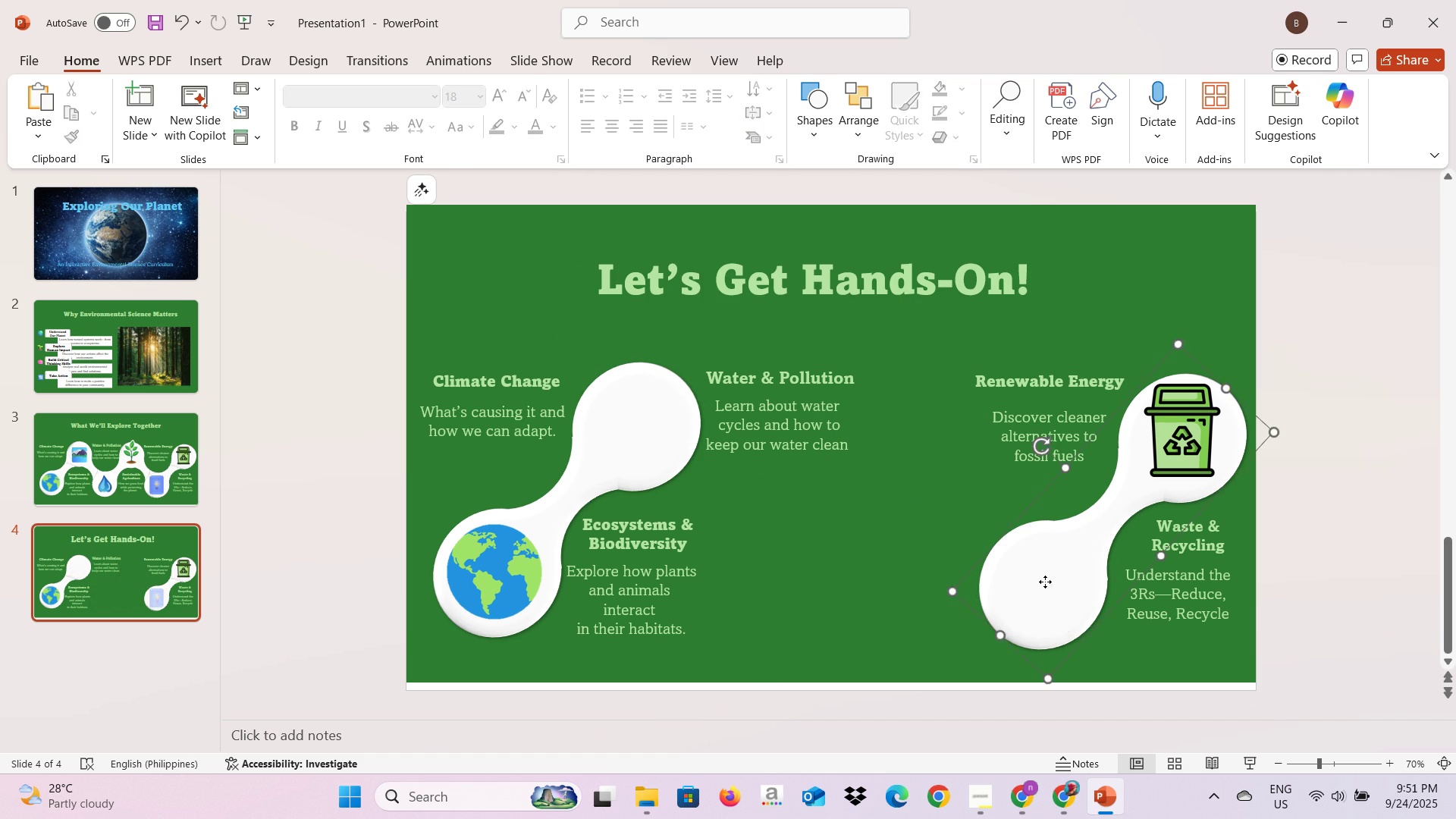 
left_click([1045, 582])
 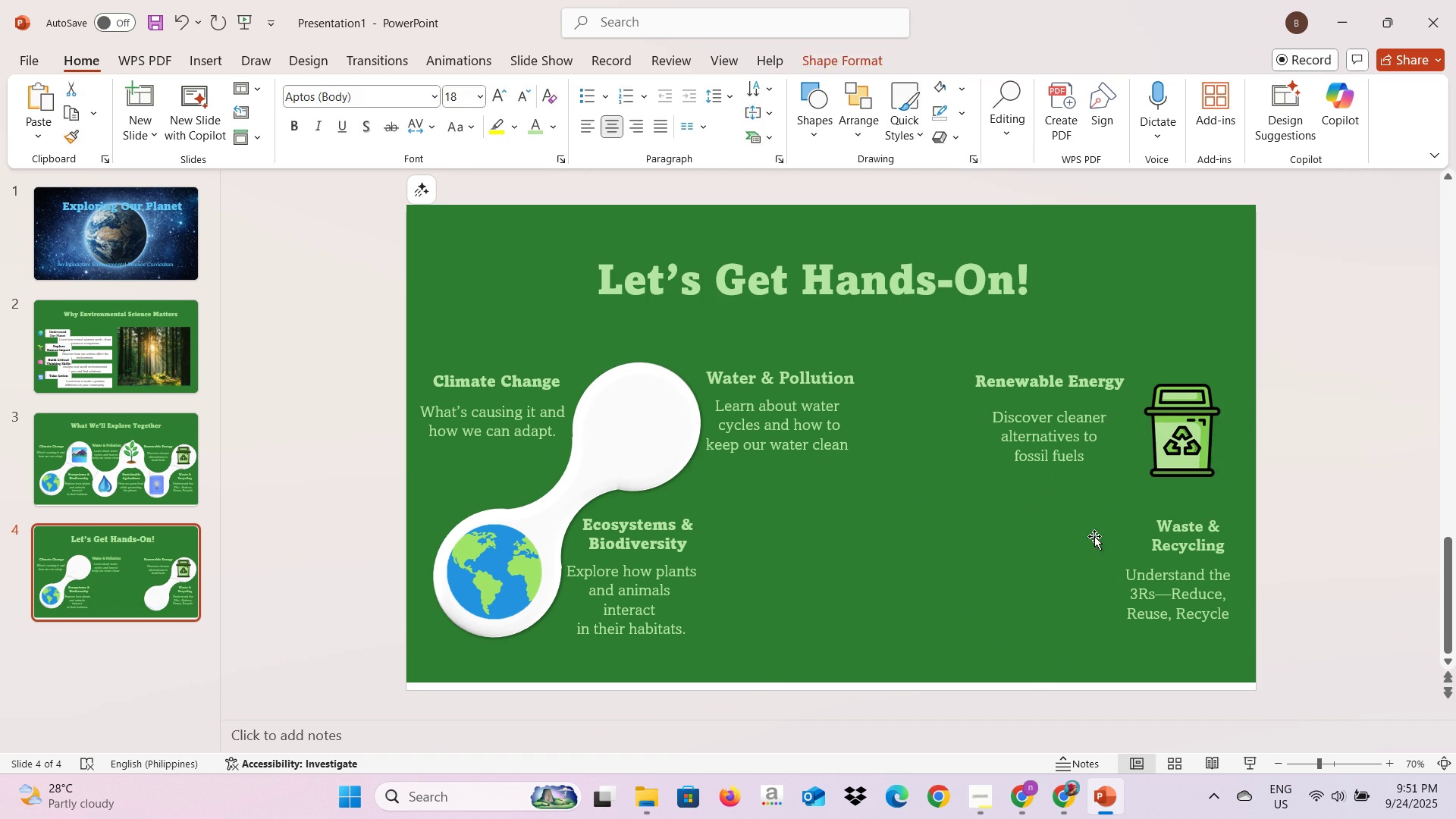 
key(Backspace)
 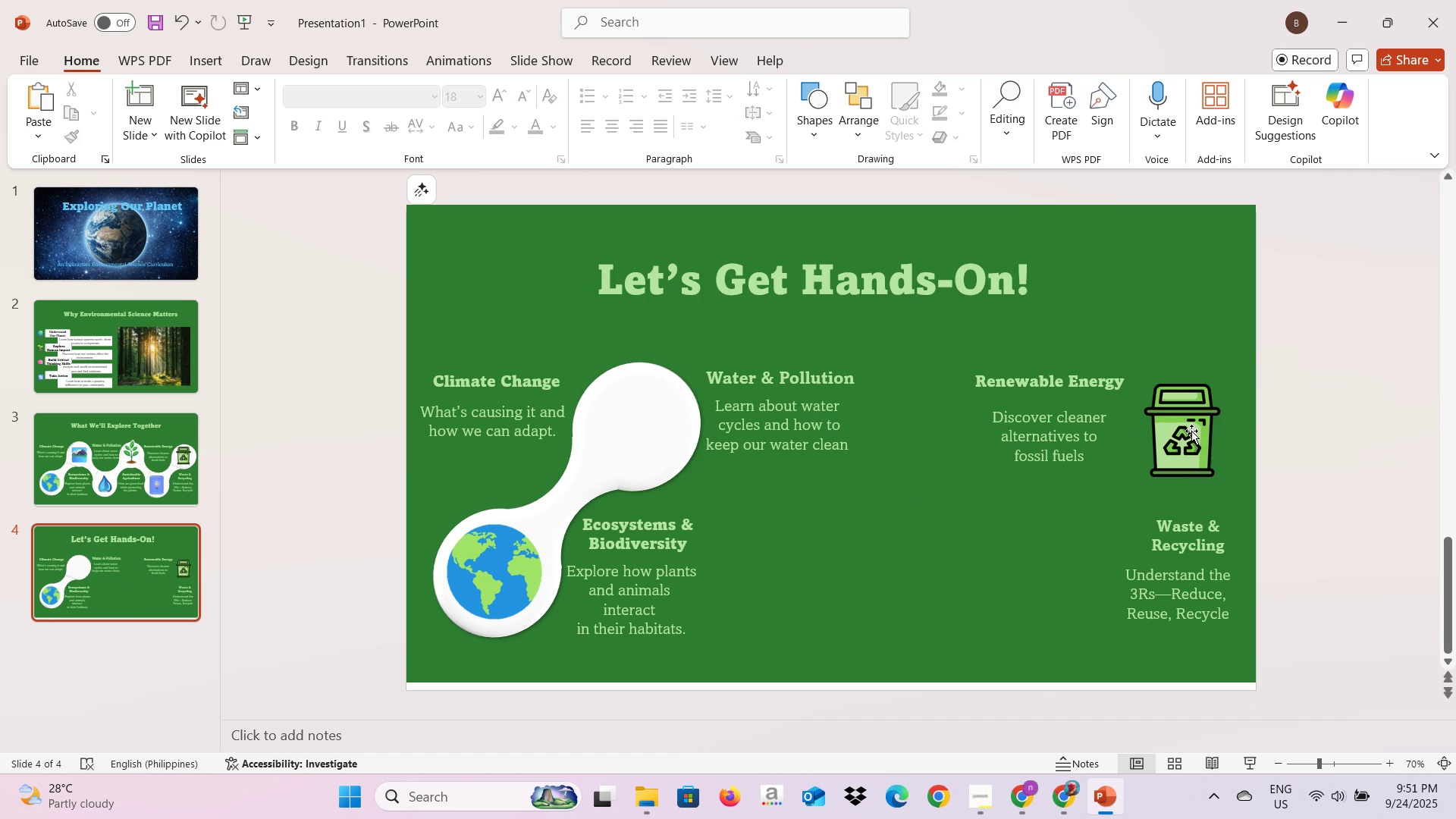 
left_click([1191, 431])
 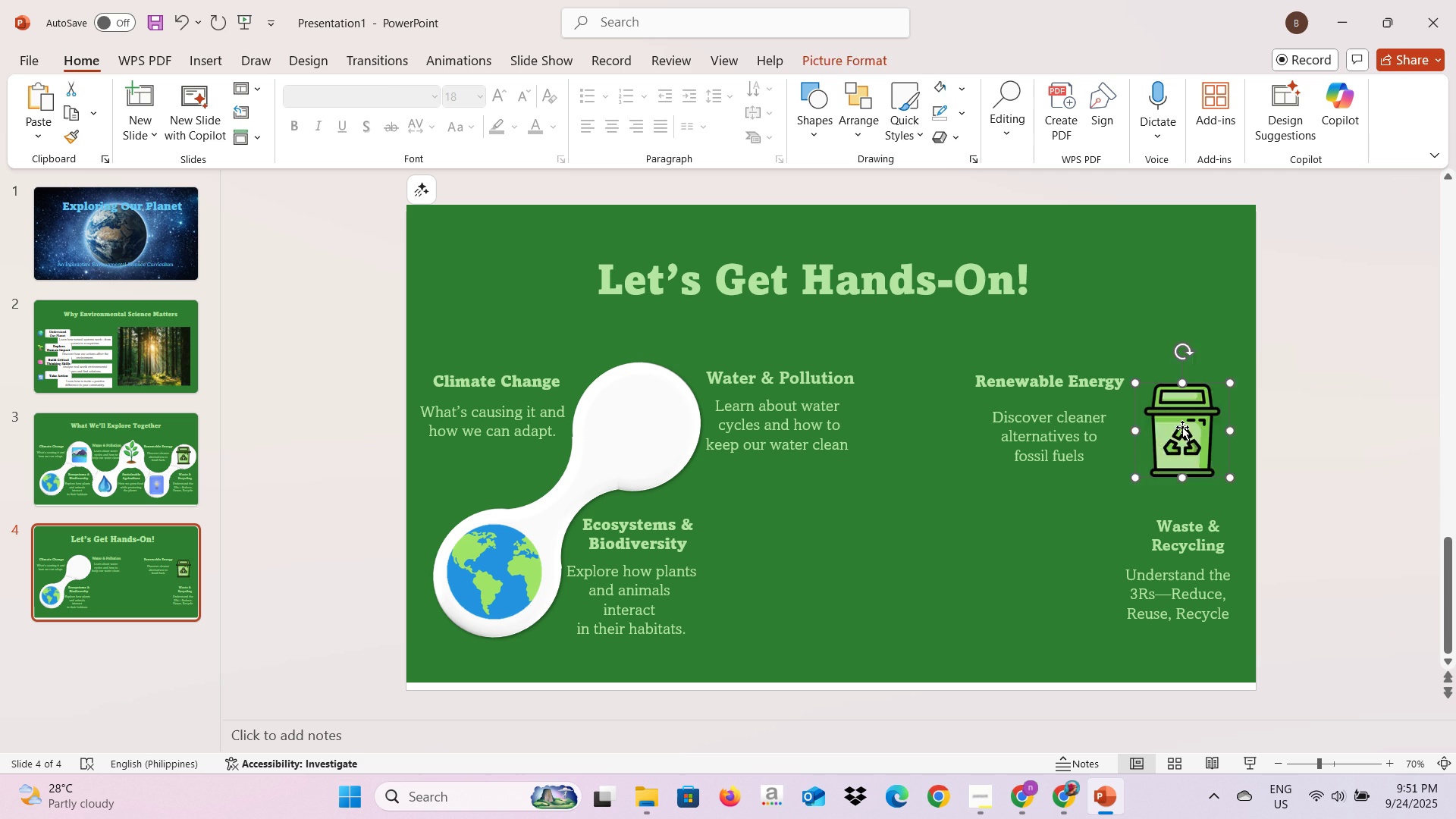 
key(Backspace)
 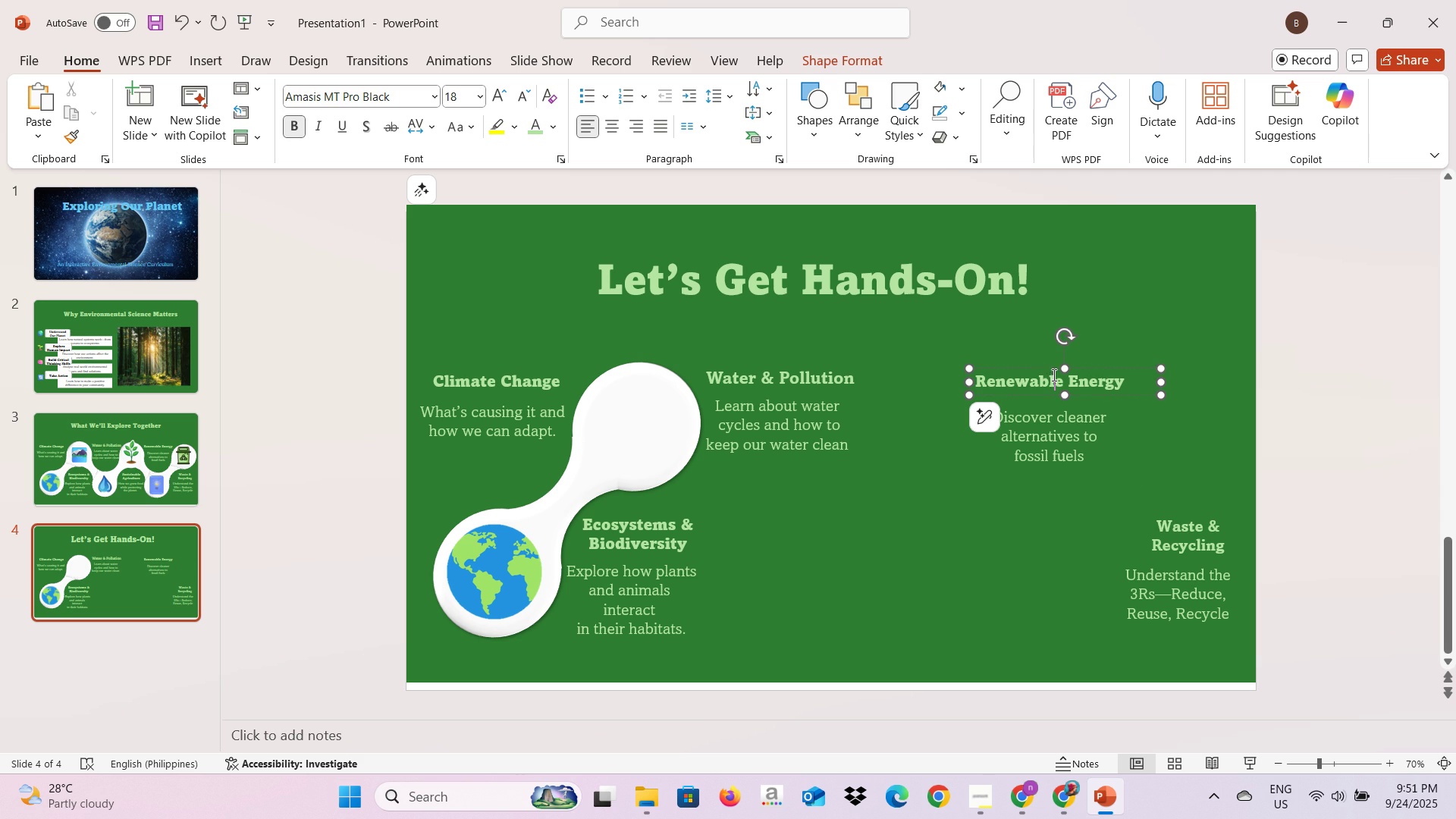 
left_click([1053, 375])
 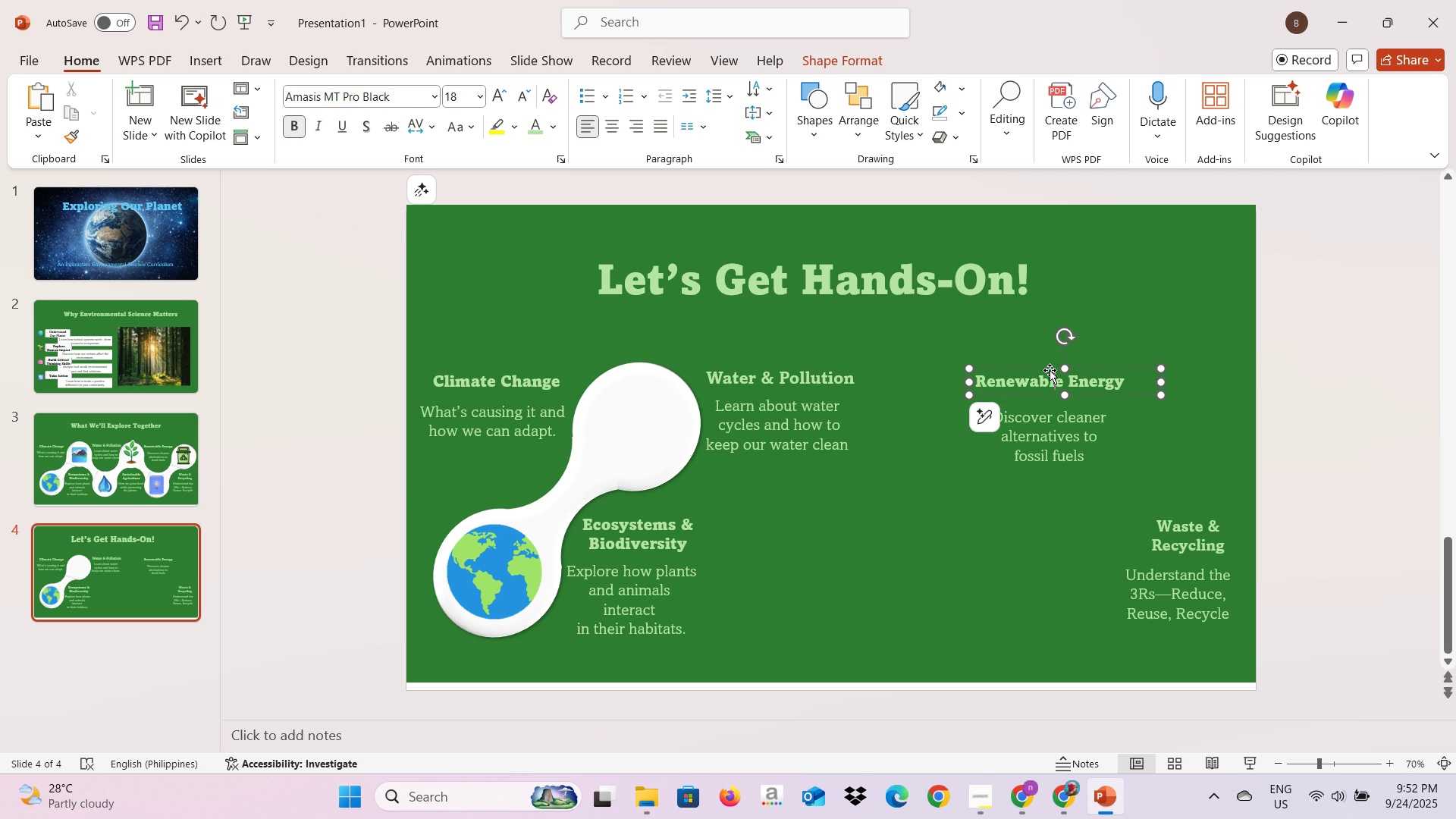 
left_click([1050, 370])
 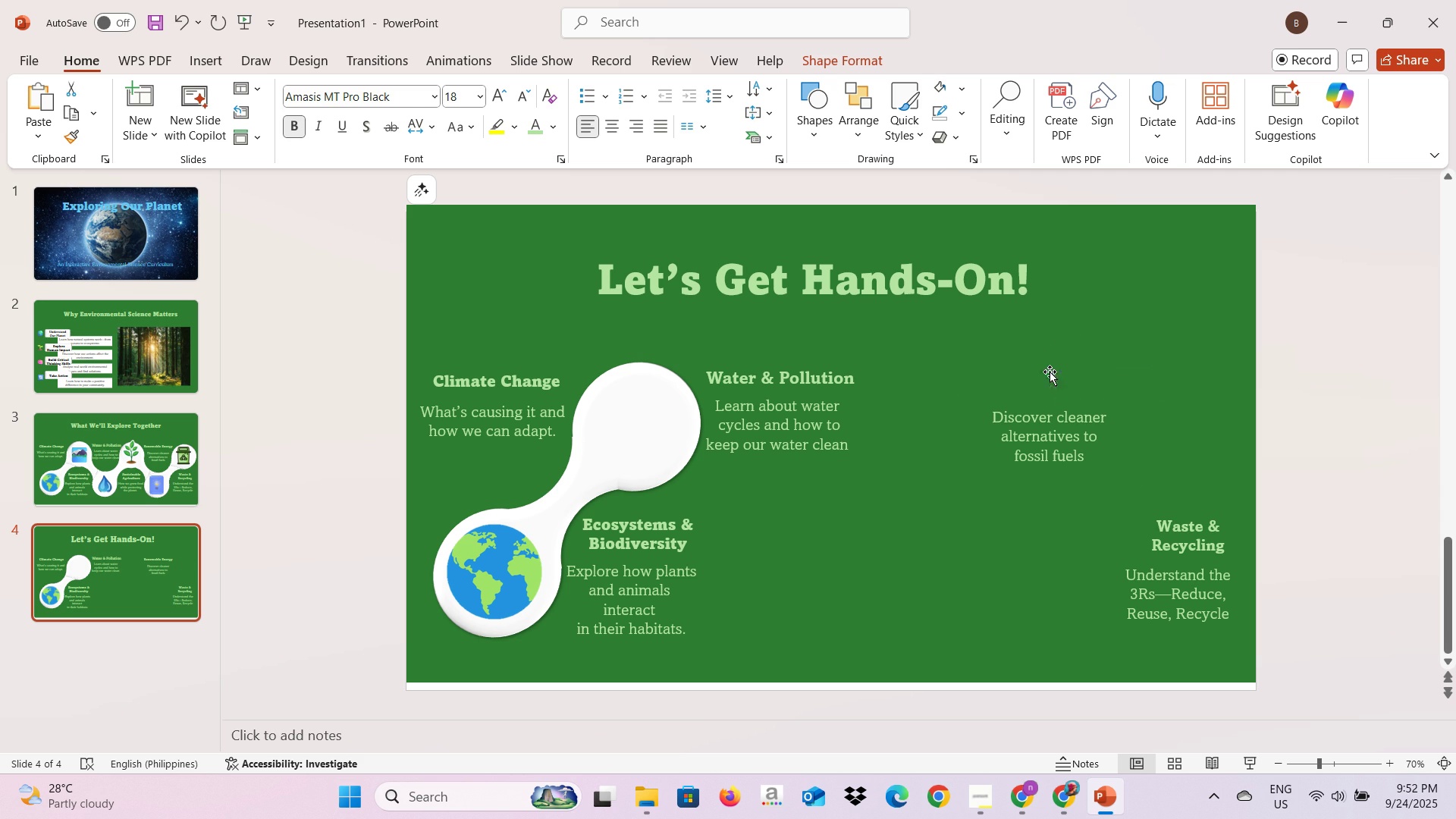 
key(Backspace)
 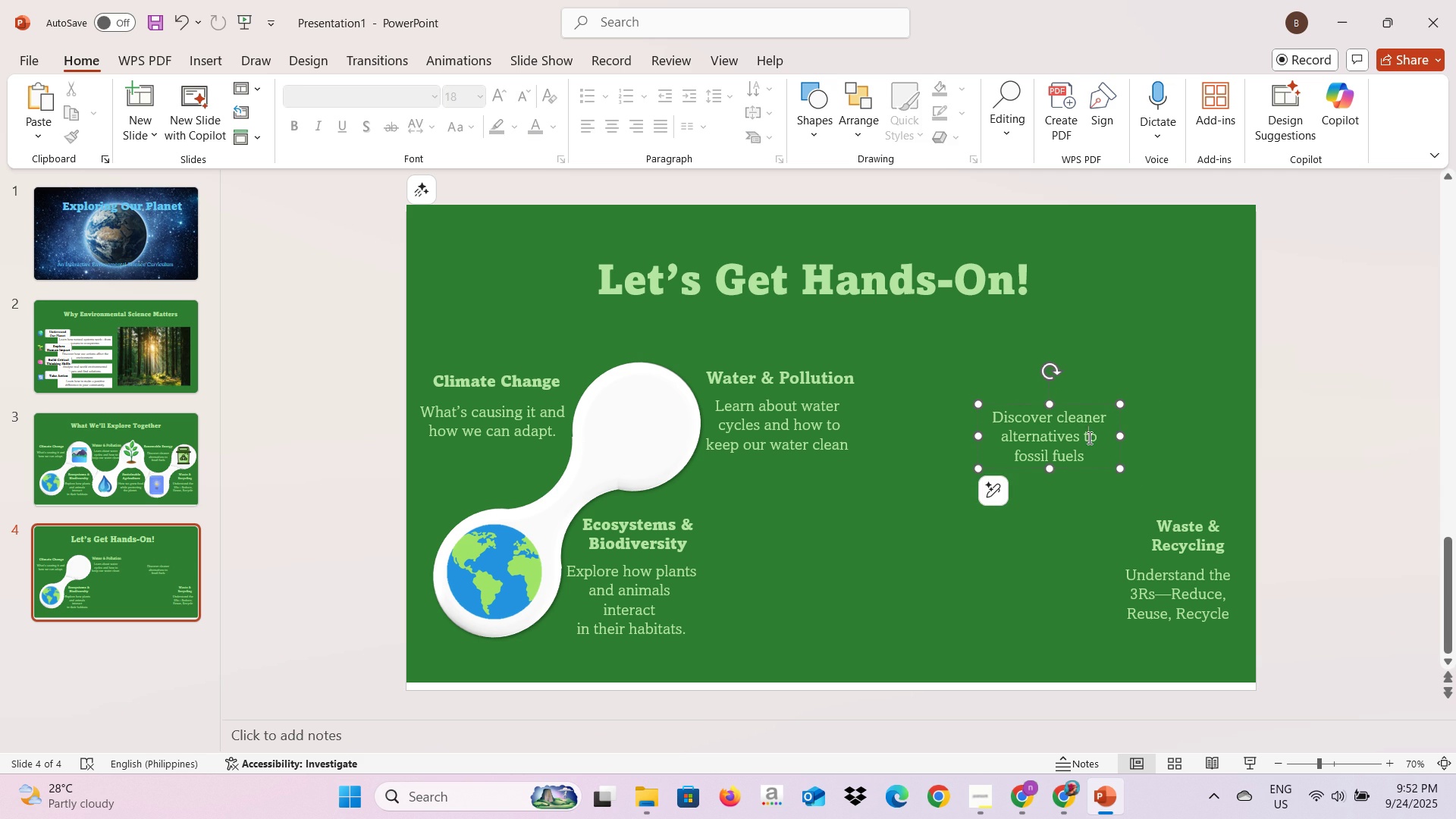 
left_click([1088, 438])
 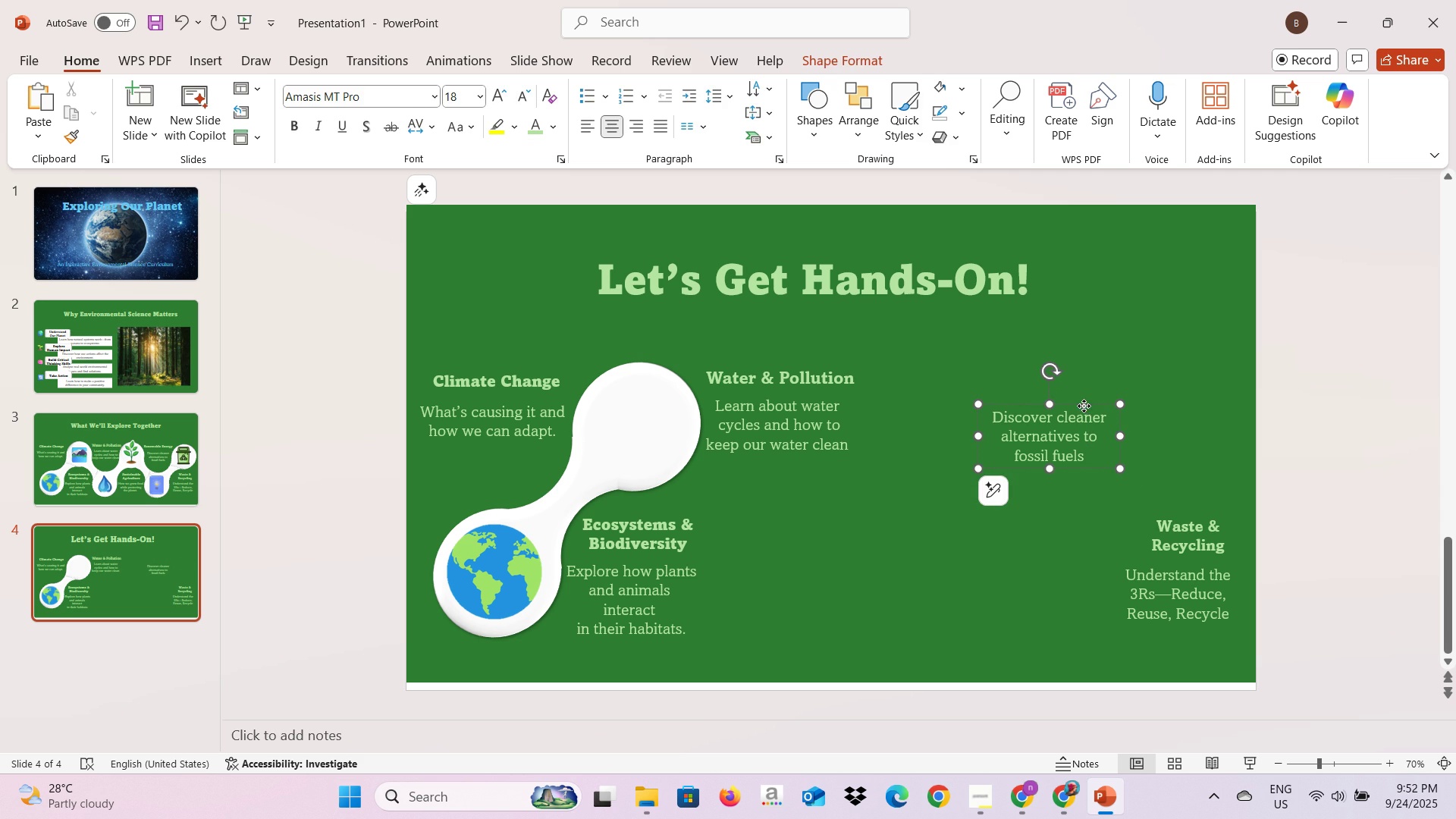 
left_click([1084, 406])
 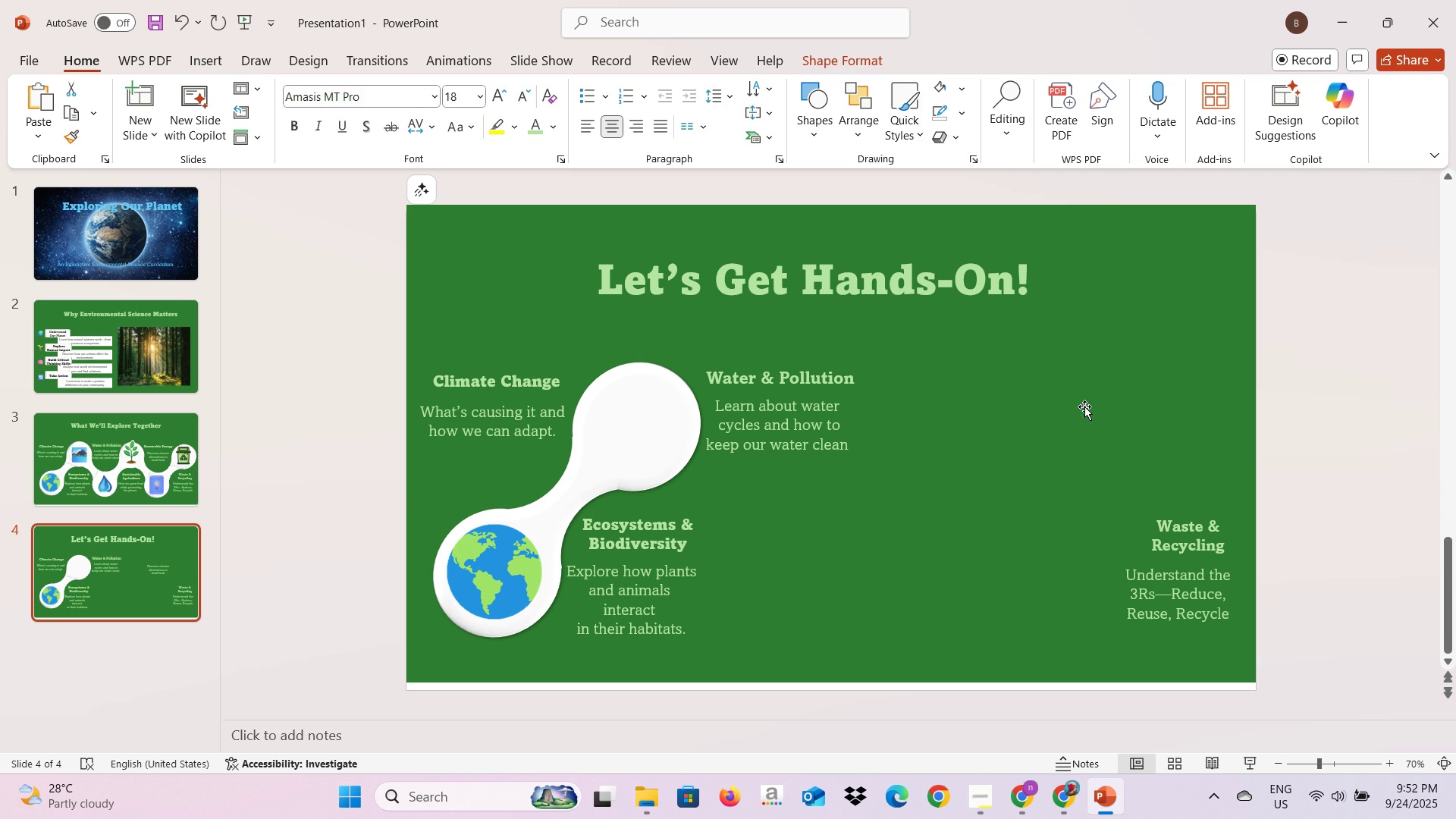 
key(Backspace)
 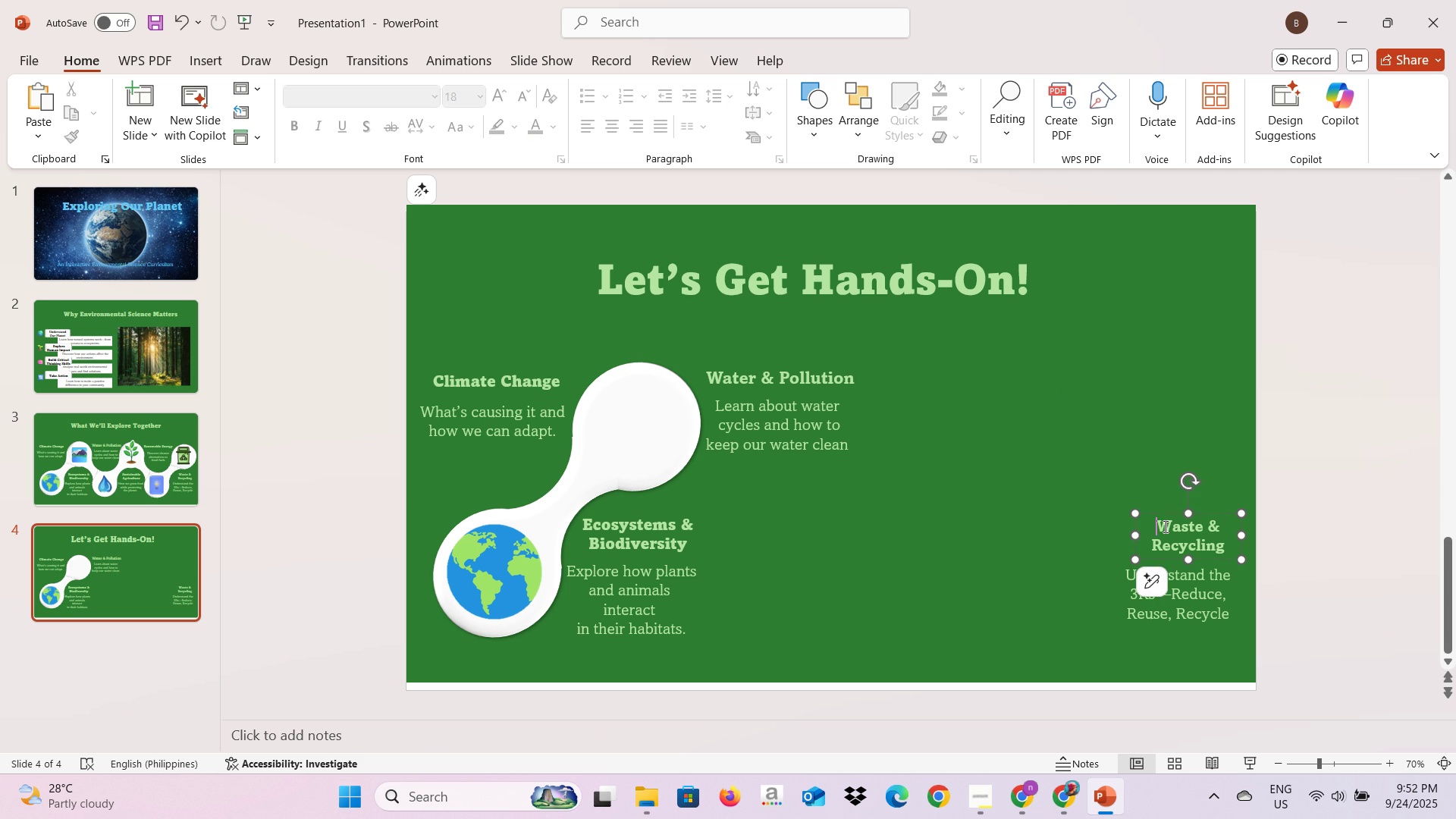 
left_click([1164, 526])
 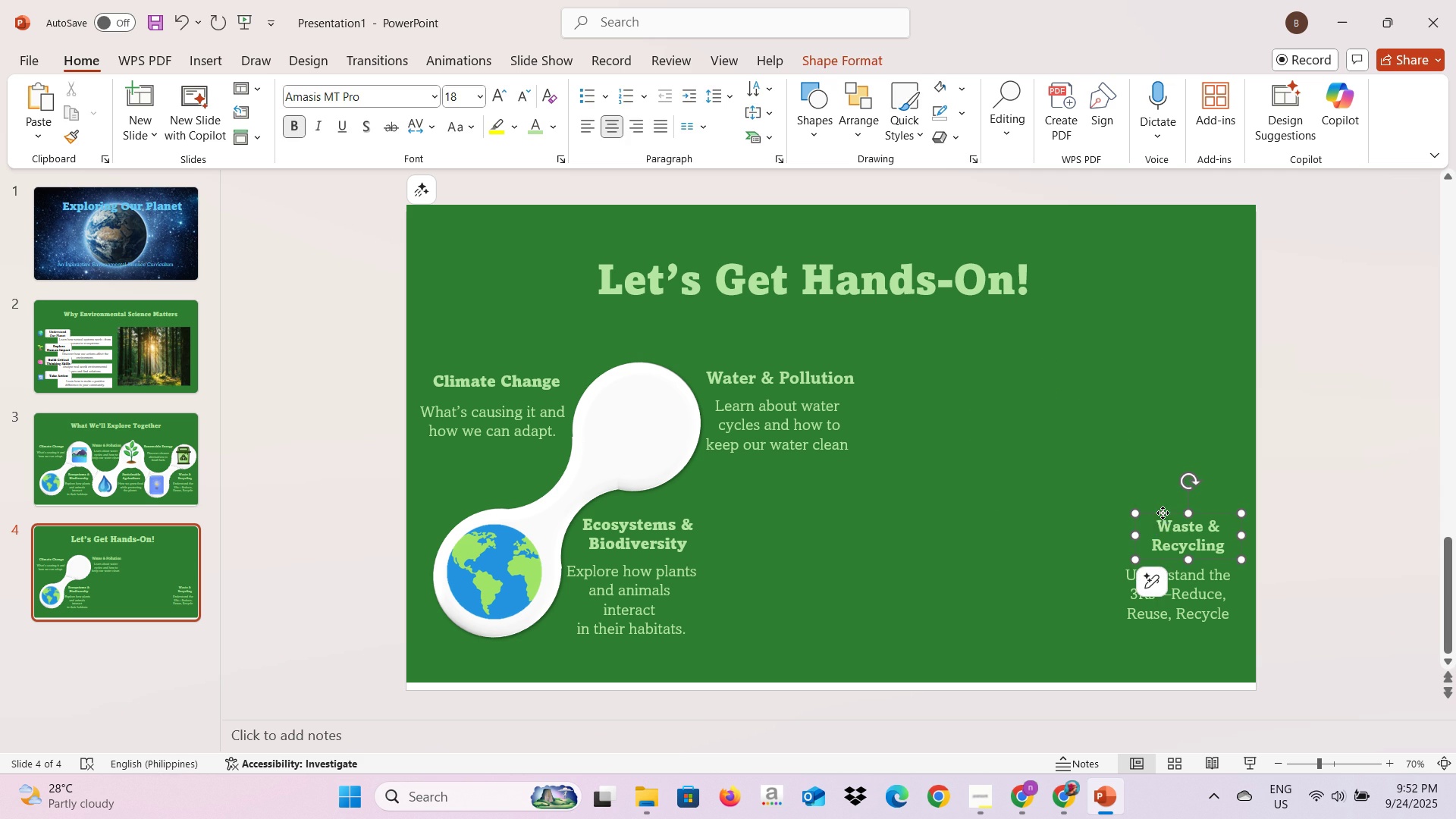 
left_click([1163, 513])
 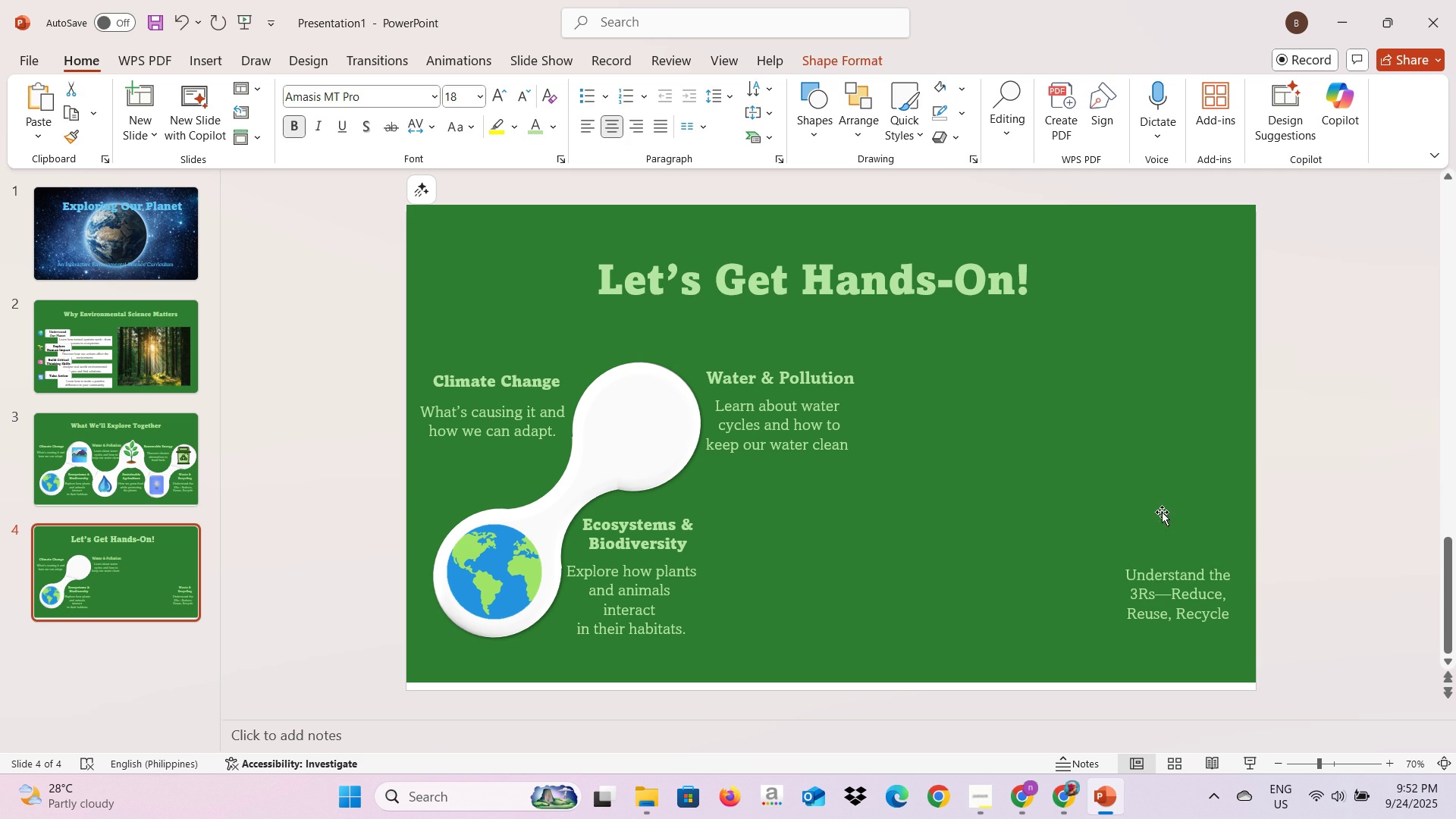 
key(Backspace)
 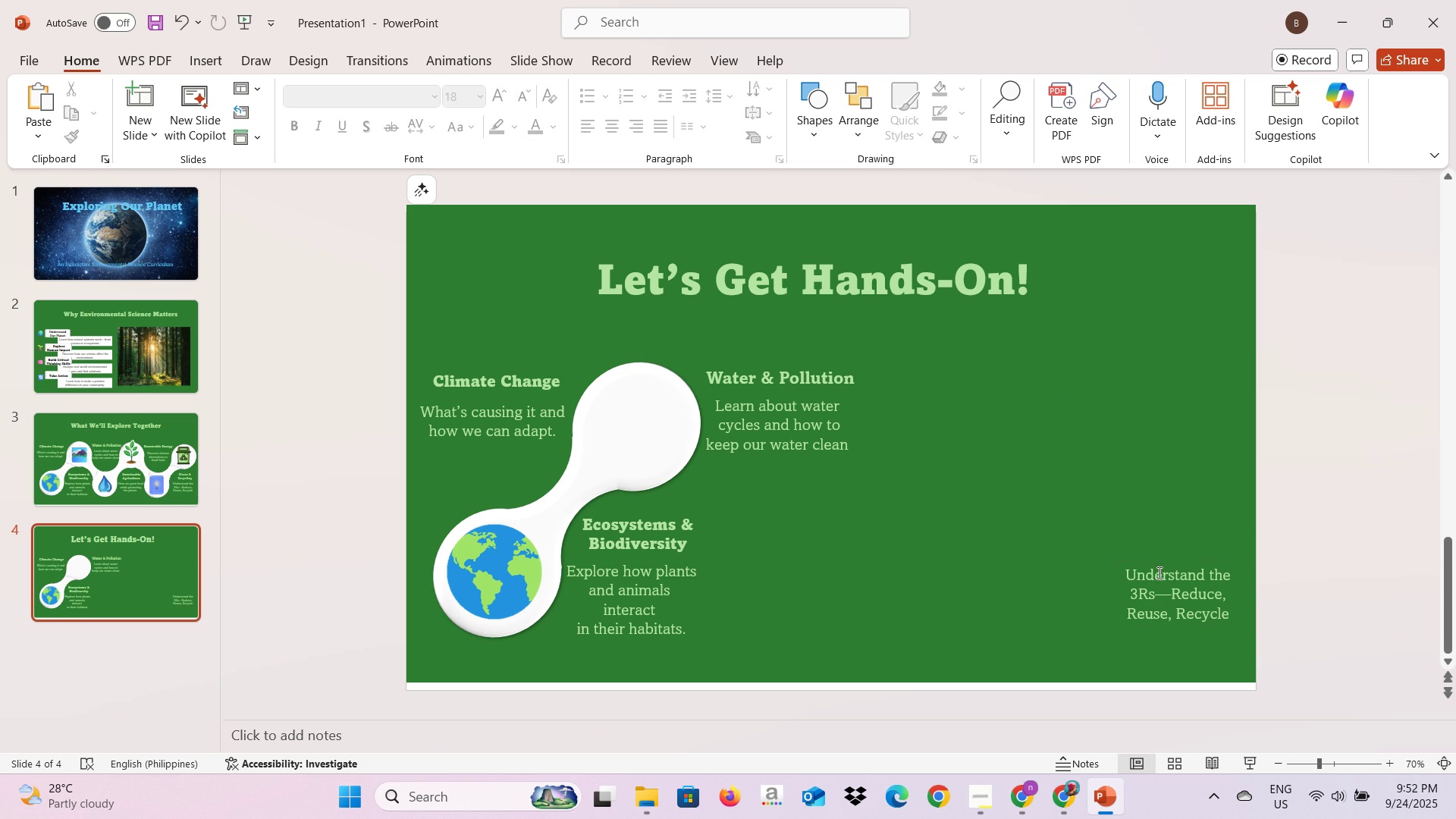 
left_click([1158, 573])
 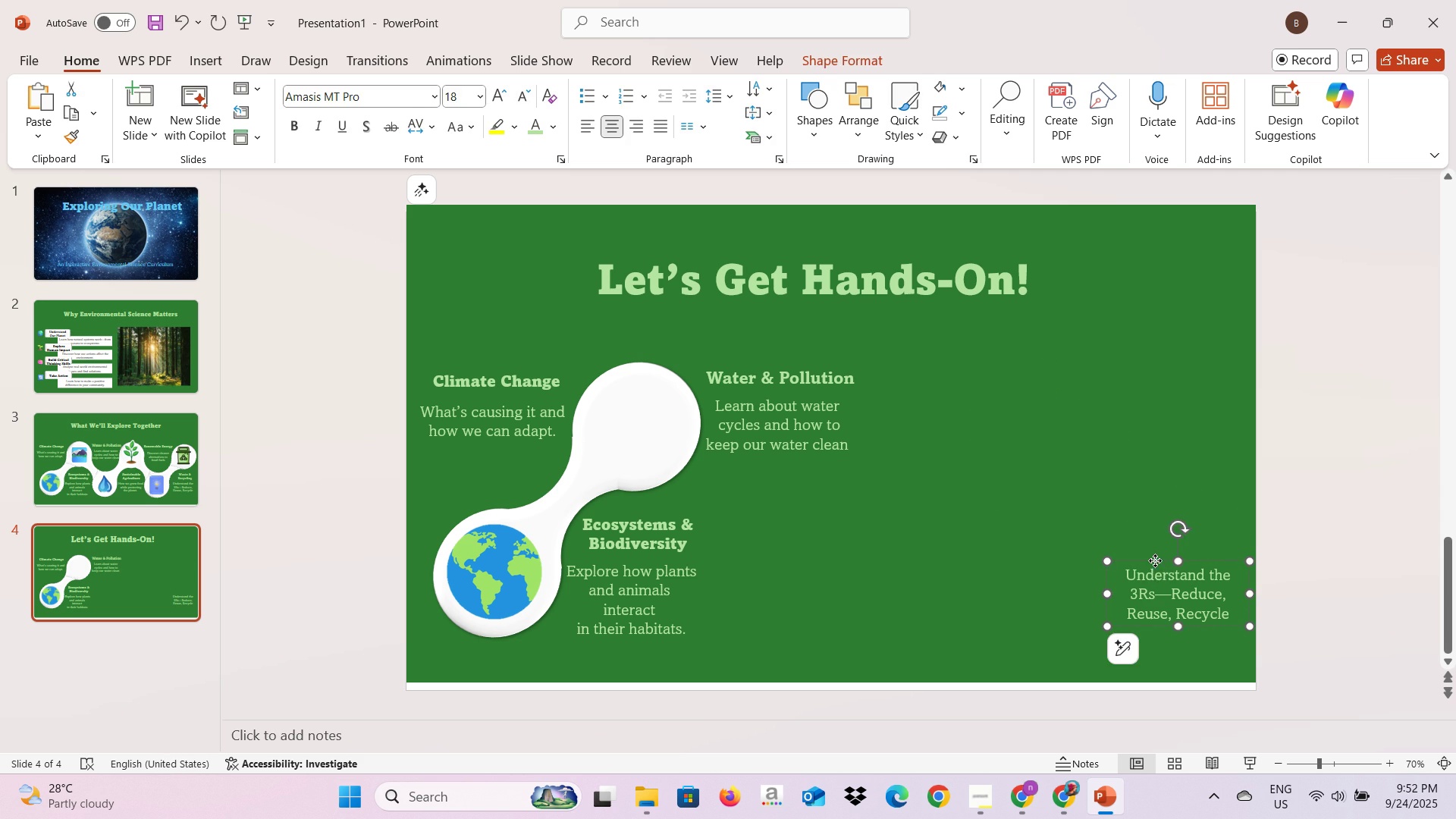 
left_click([1155, 560])
 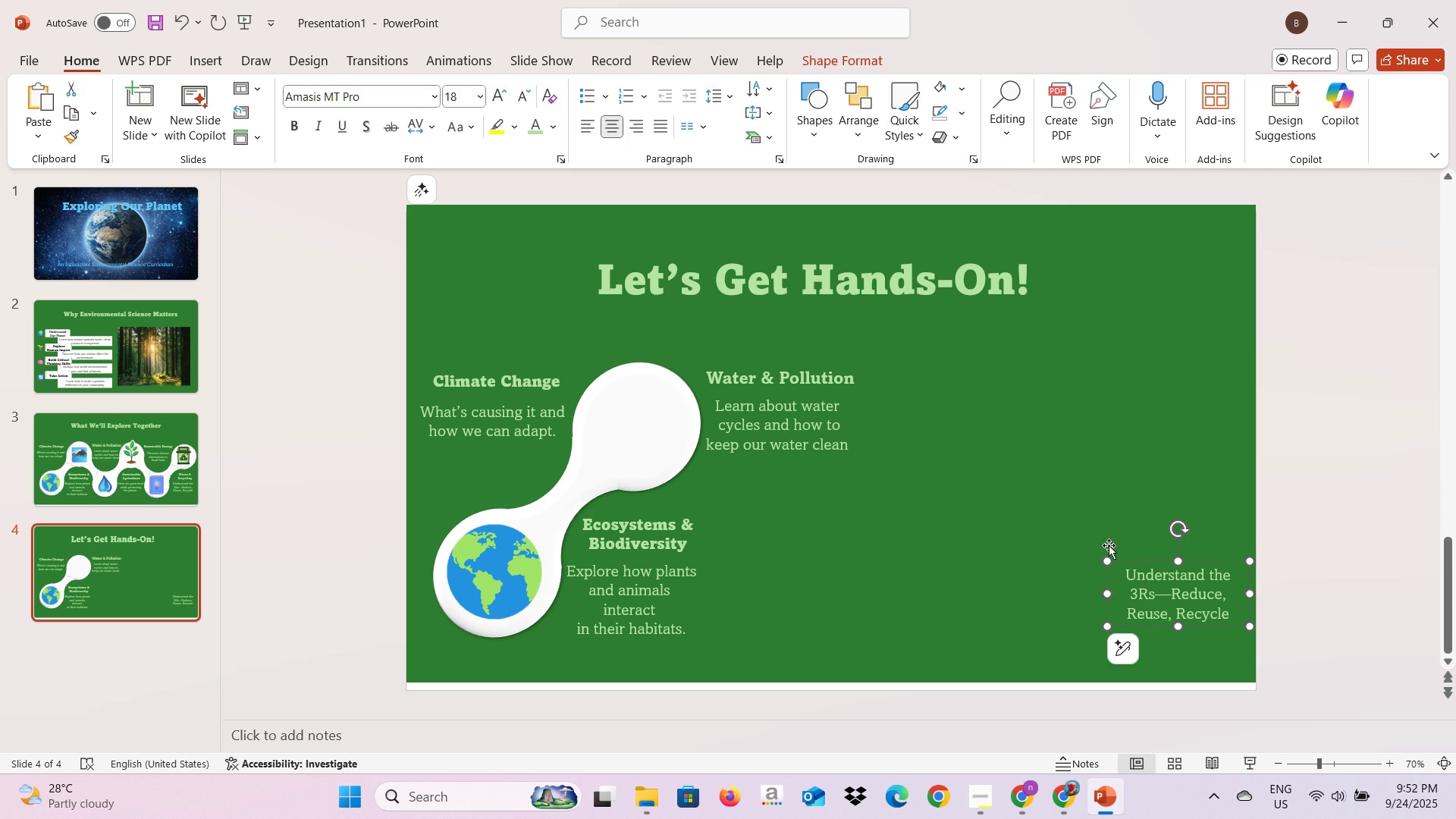 
key(Backspace)
 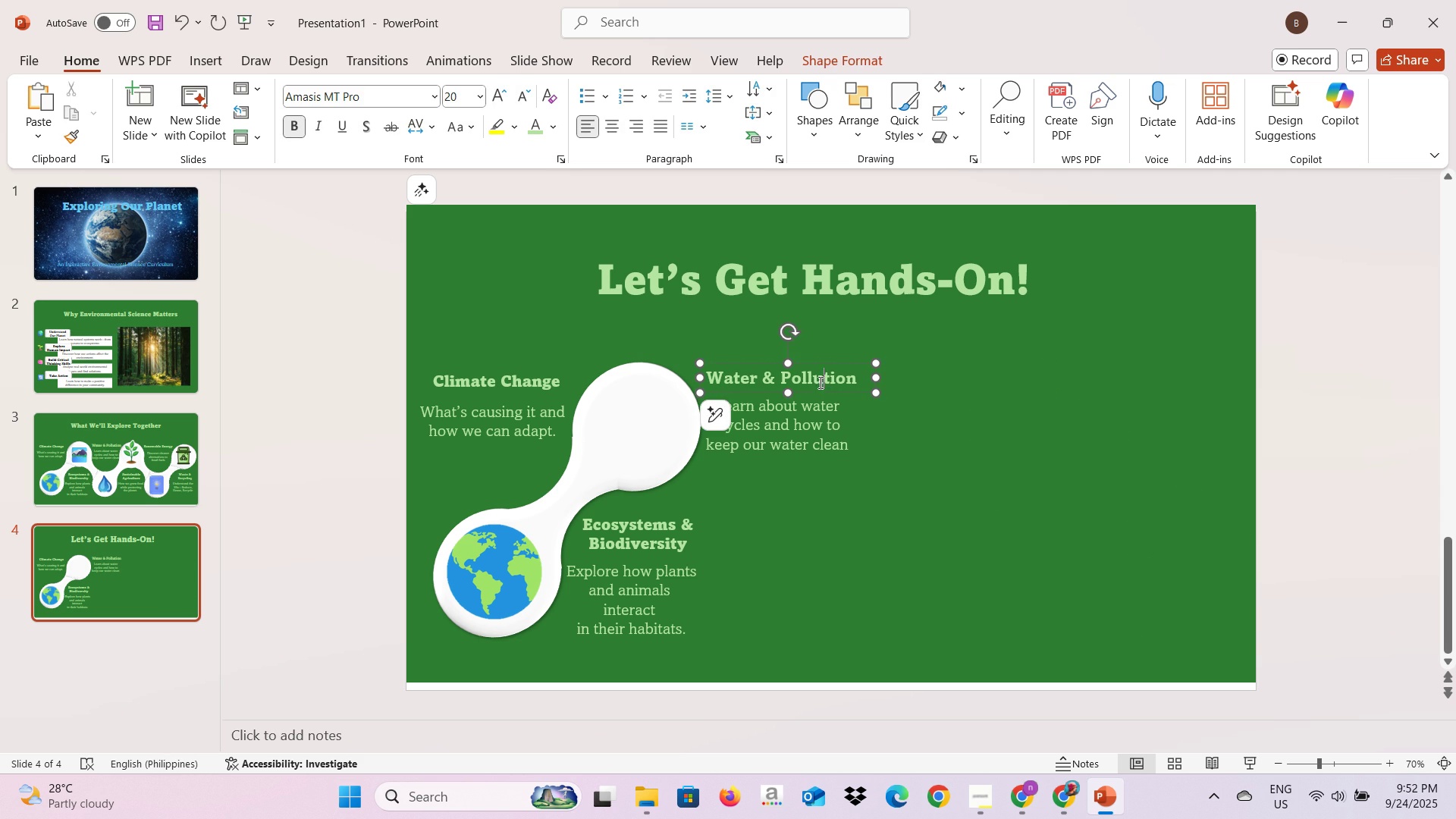 
left_click([819, 382])
 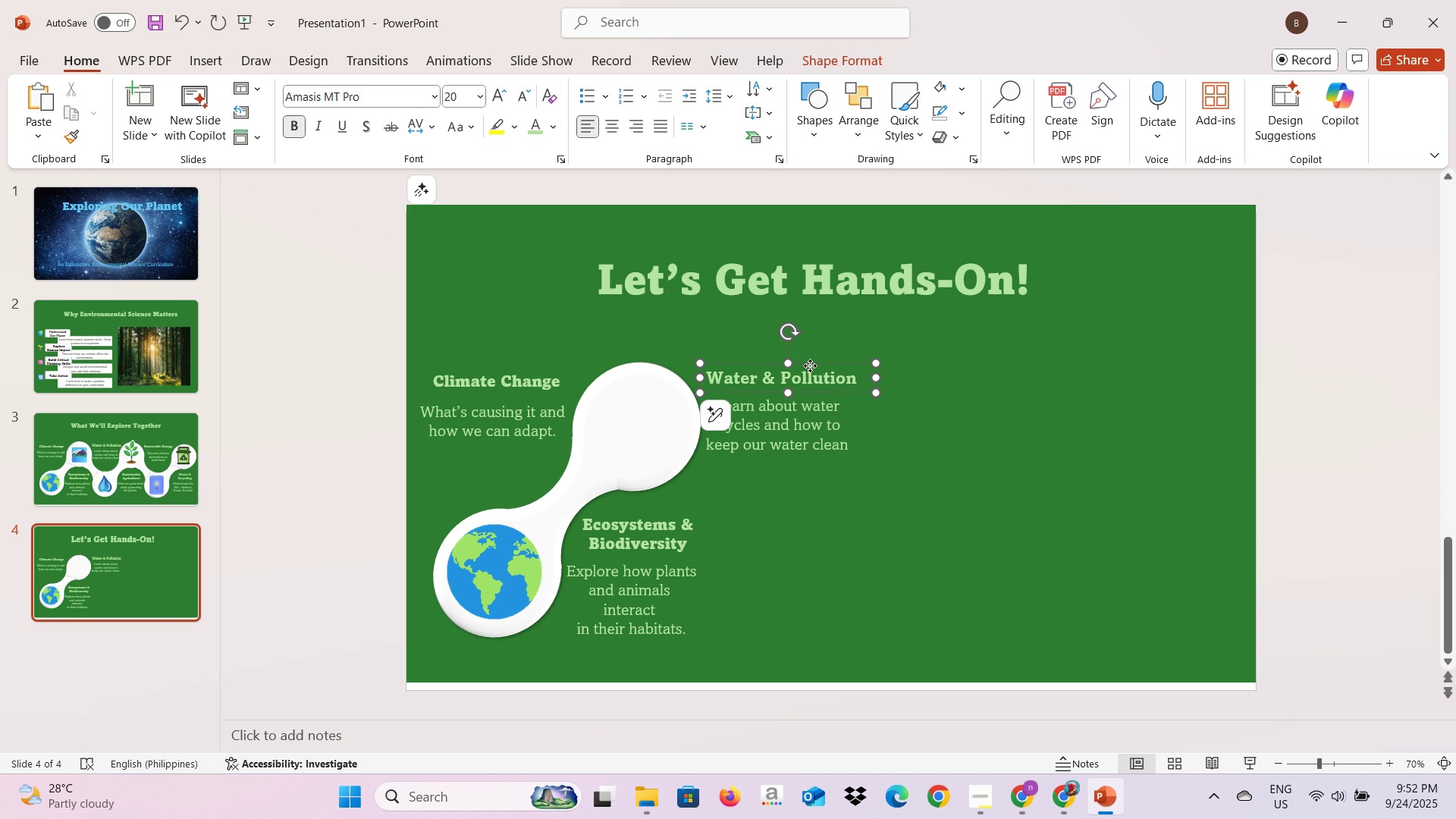 
left_click([810, 366])
 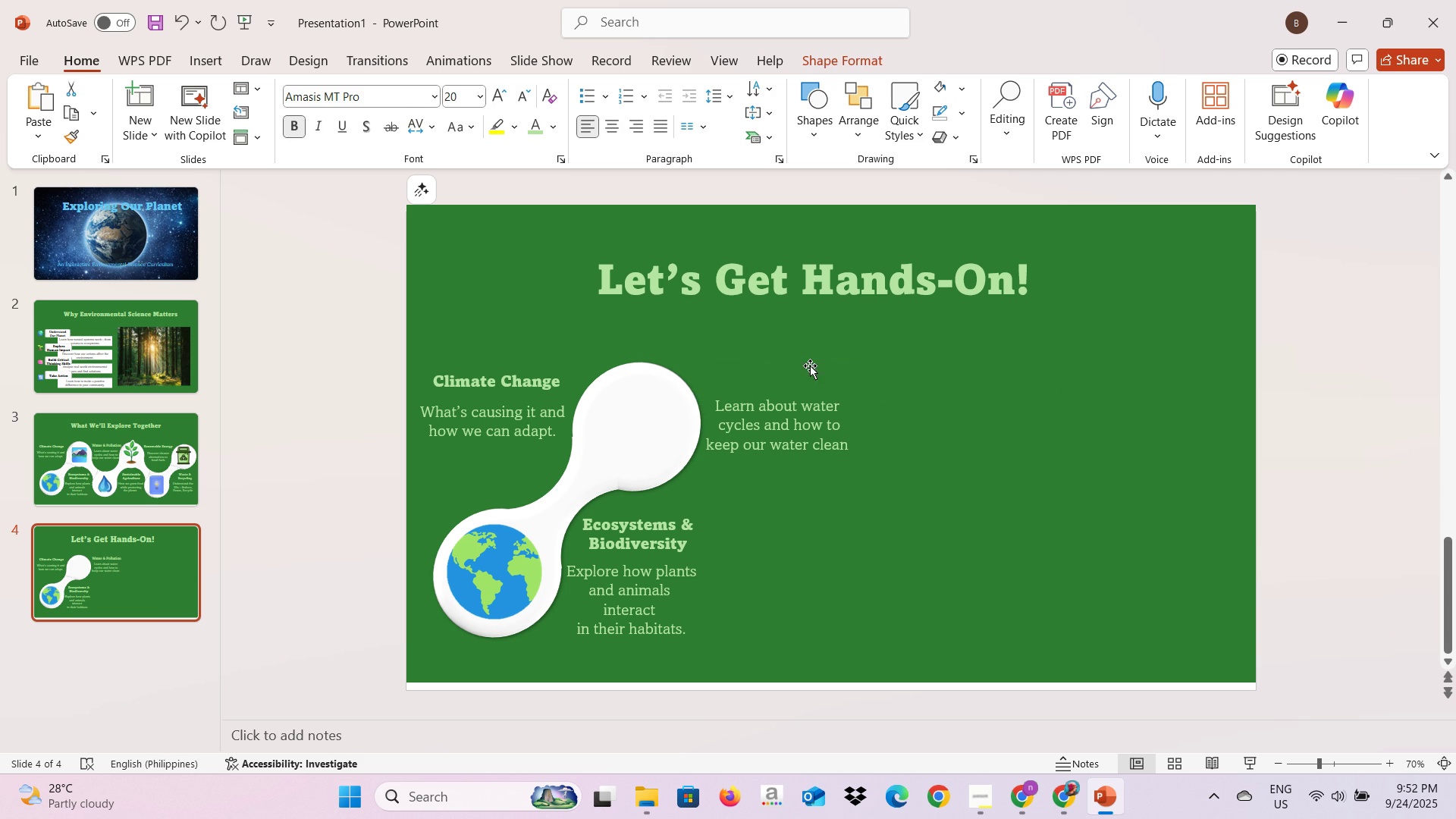 
key(Backspace)
 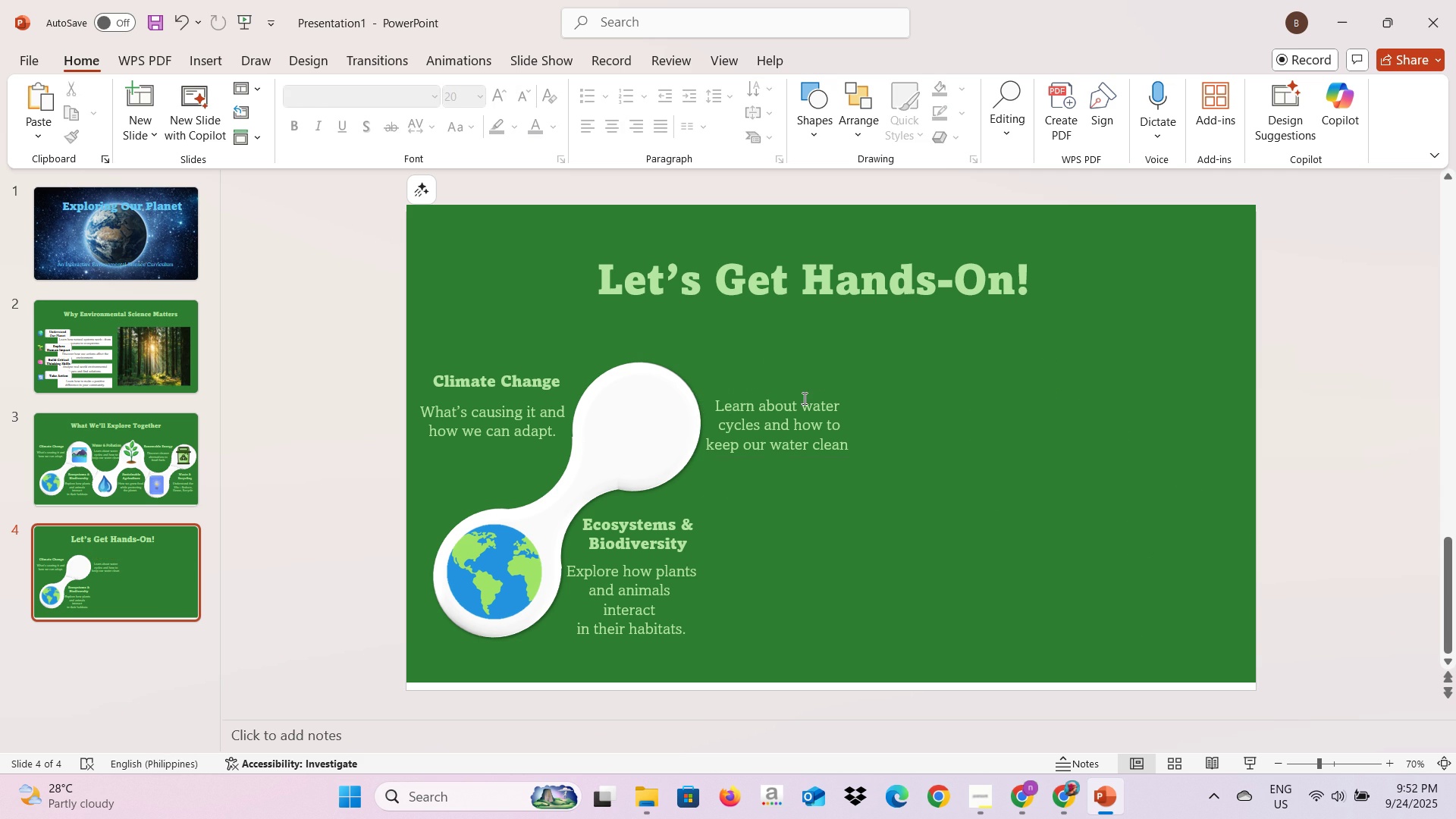 
left_click([803, 398])
 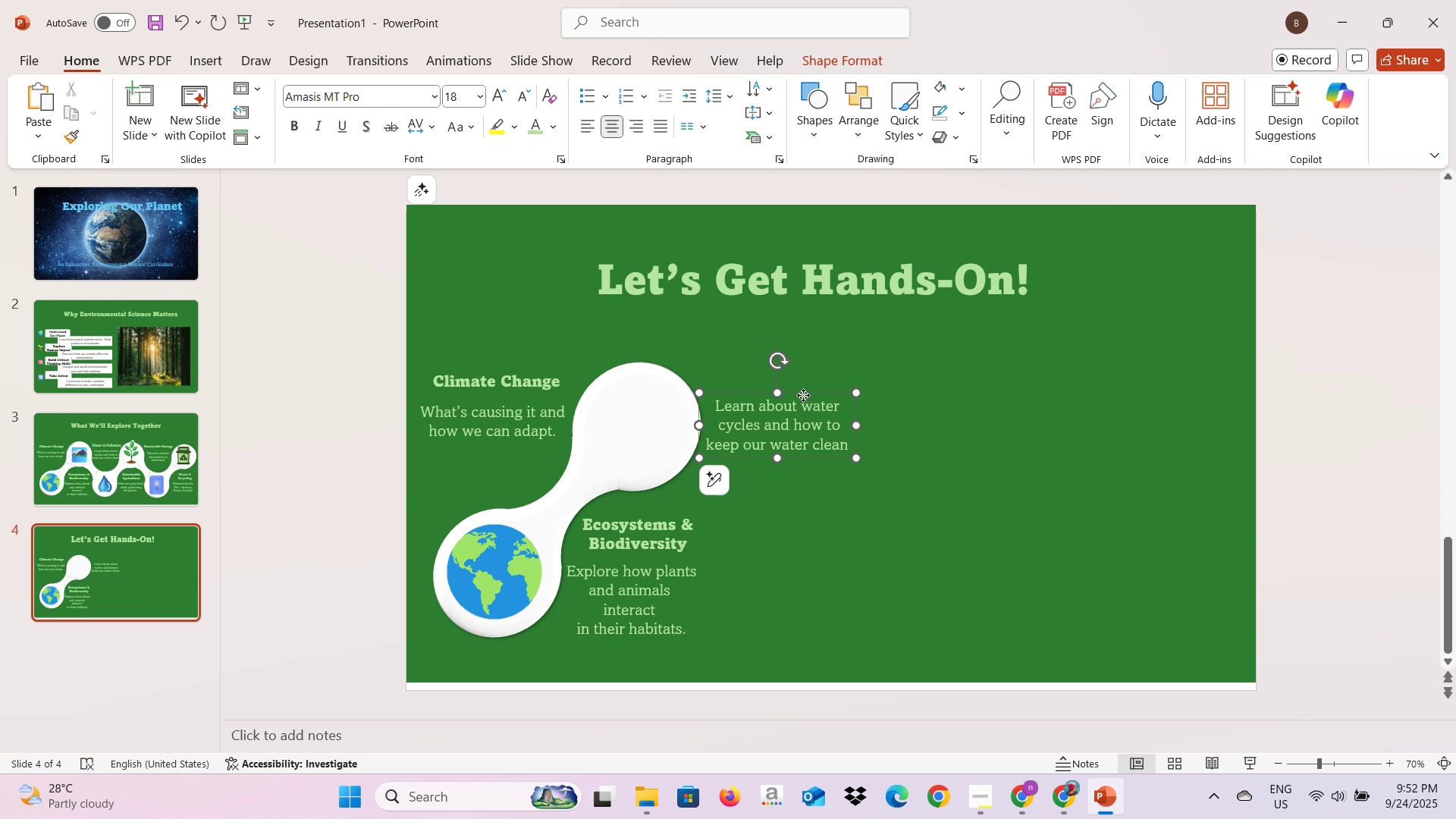 
left_click([803, 395])
 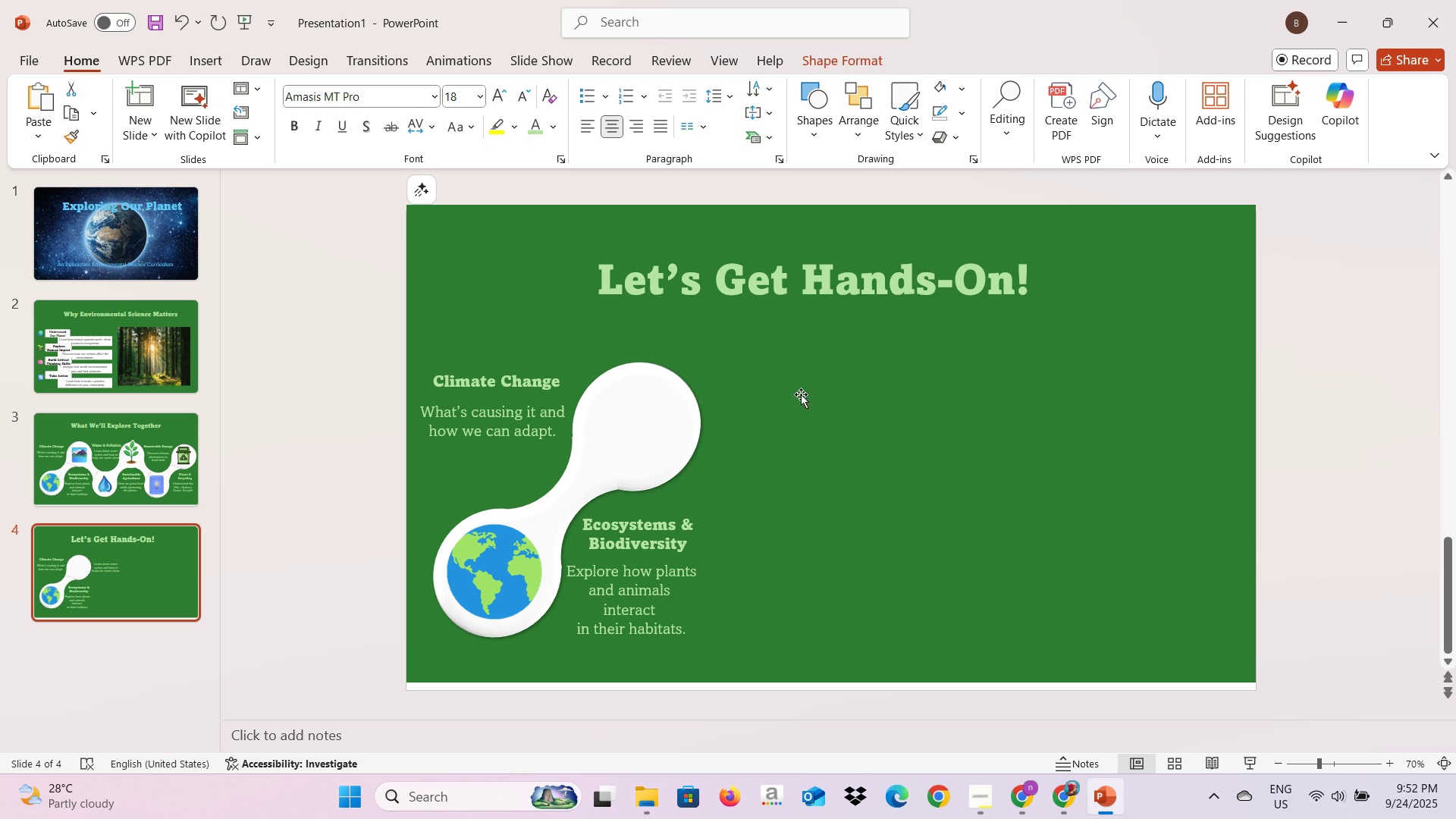 
key(Backspace)
 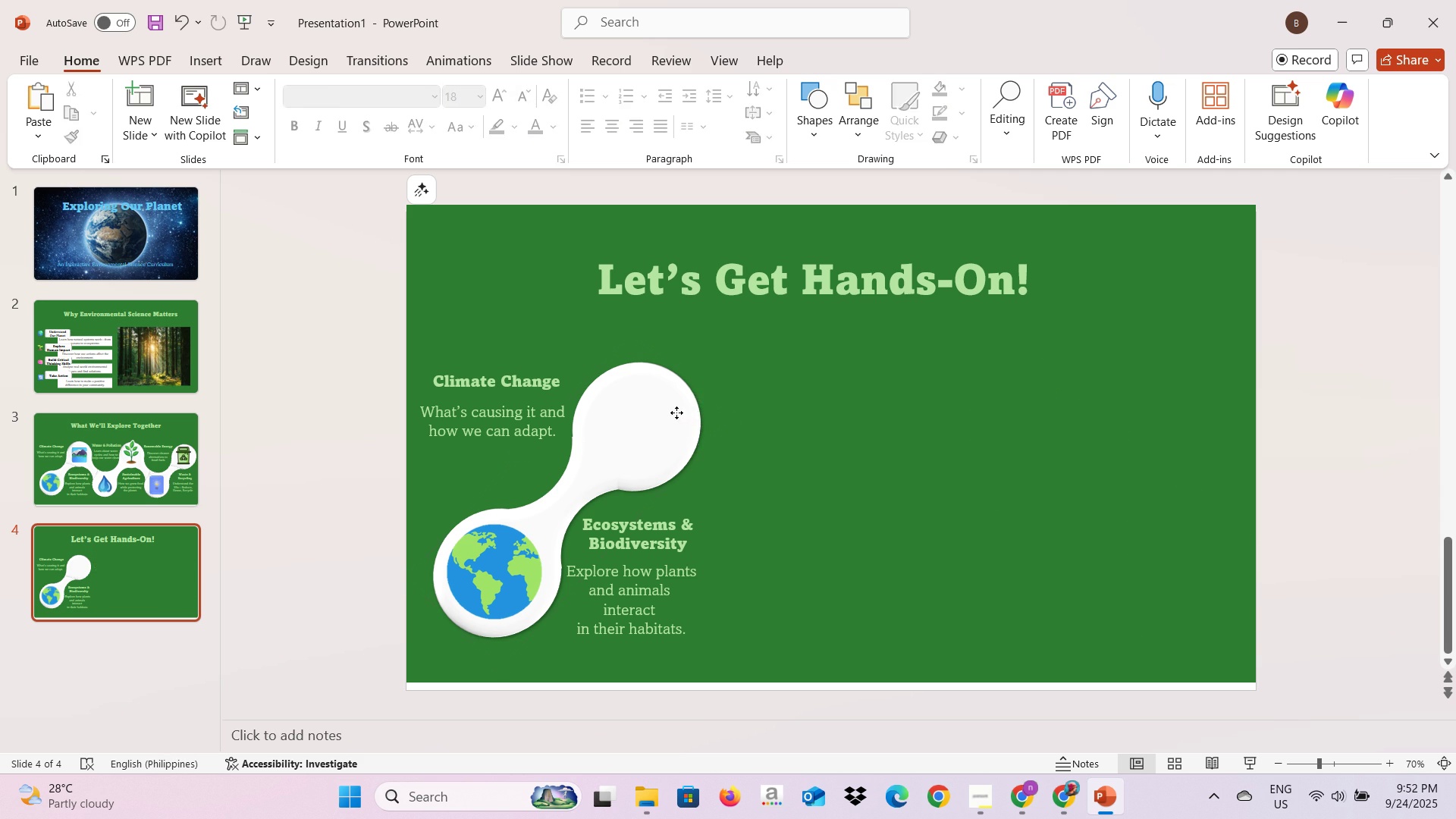 
left_click([676, 413])
 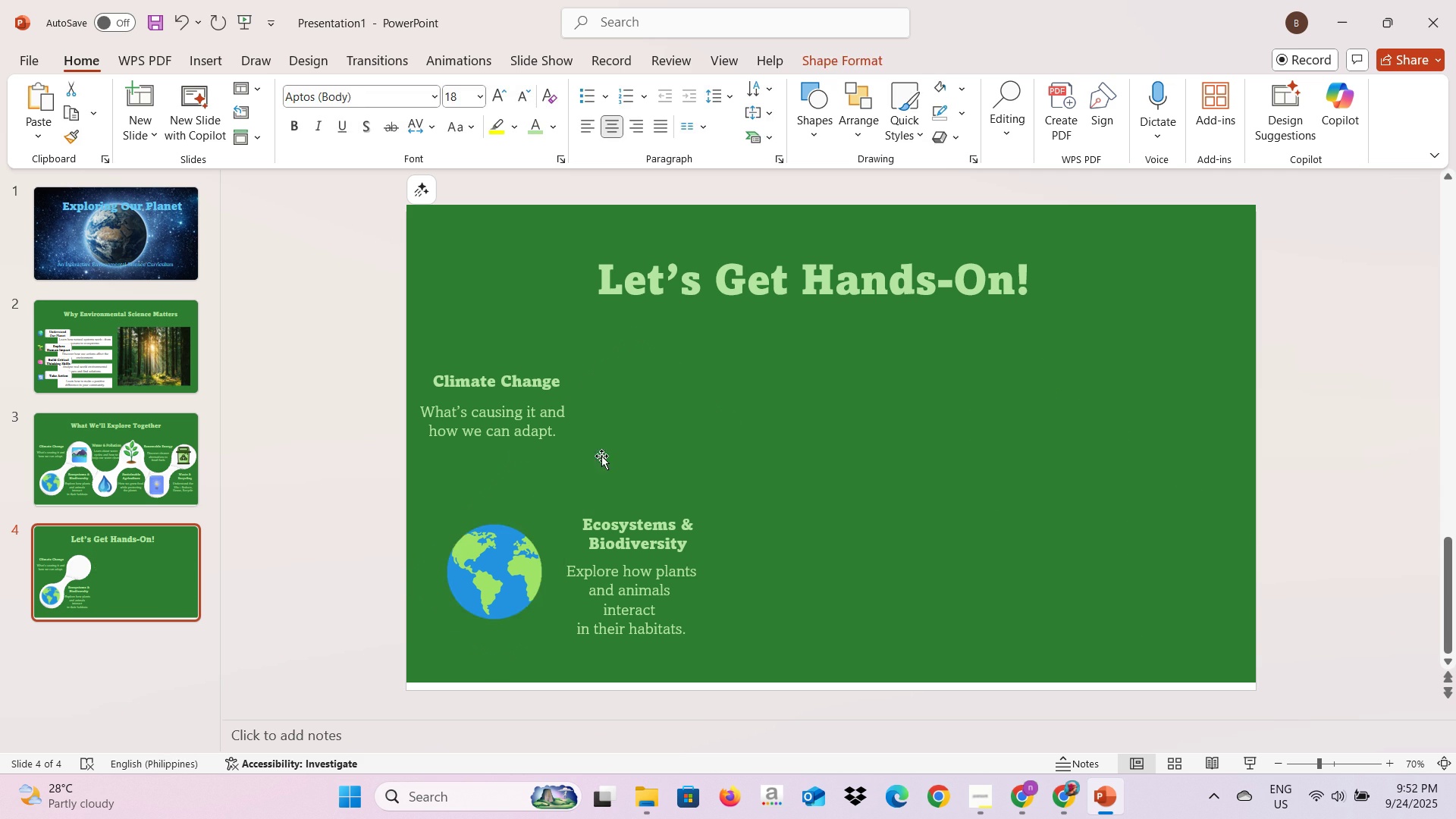 
key(Backspace)
 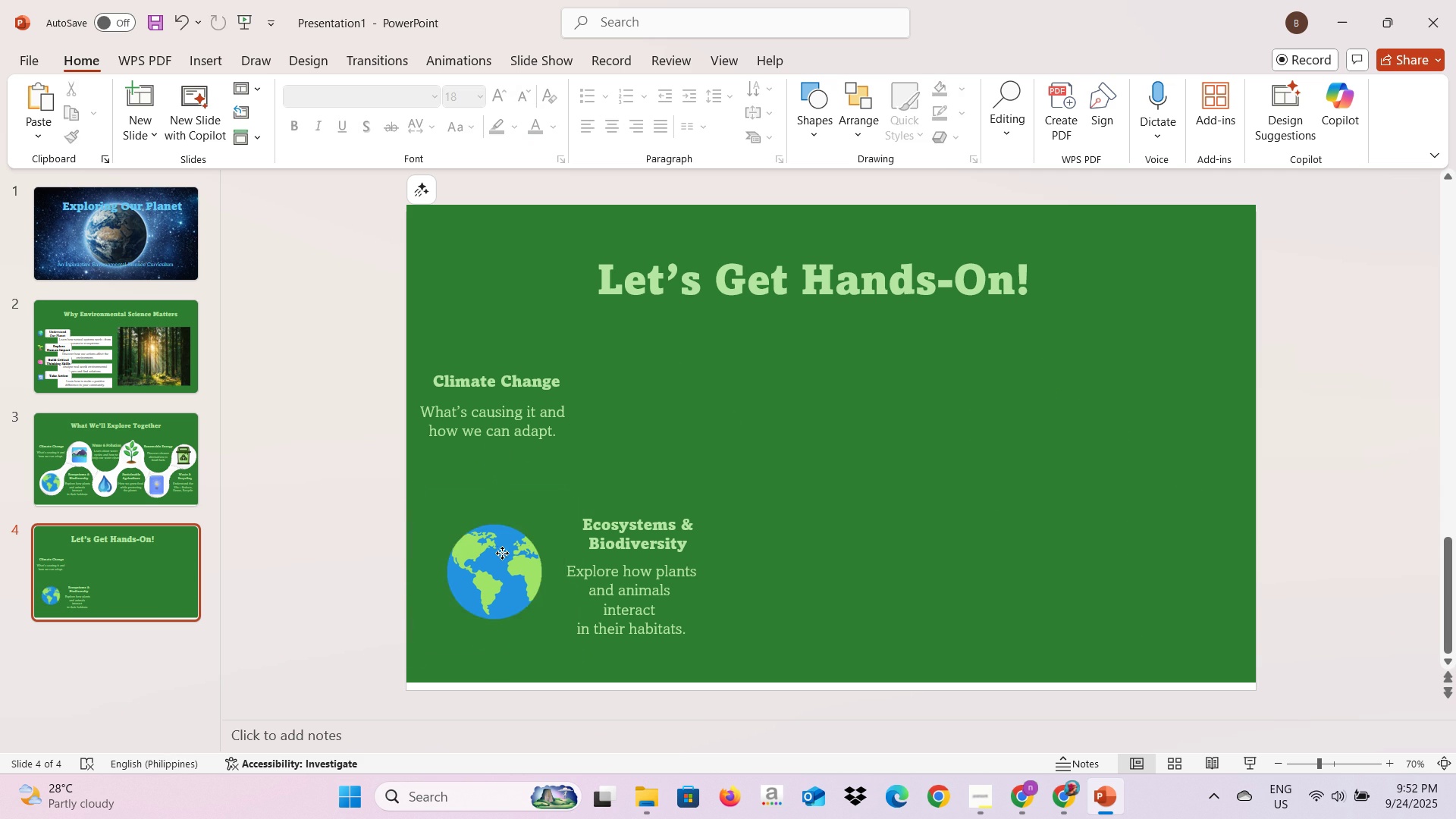 
left_click([502, 553])
 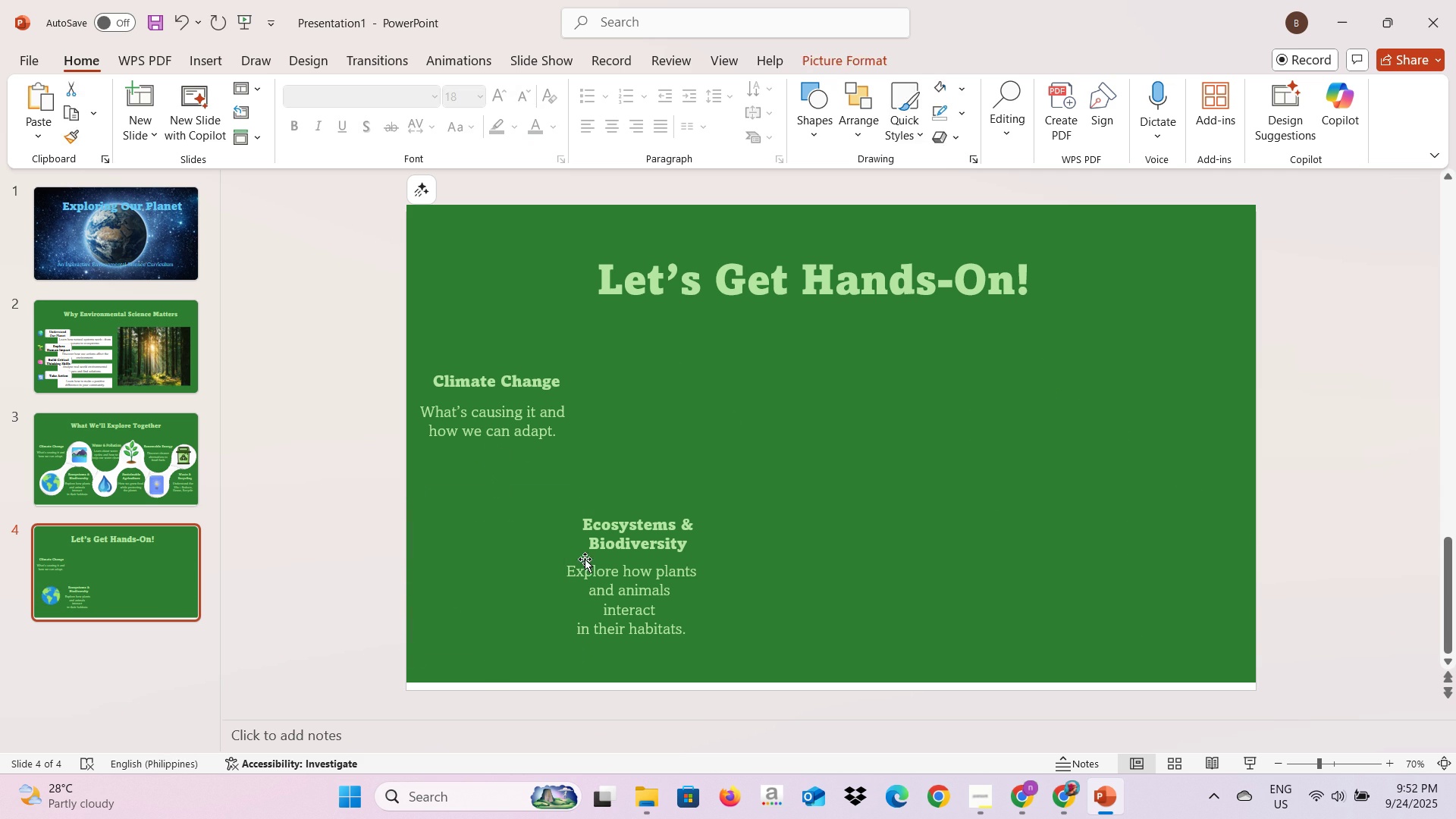 
key(Backspace)
 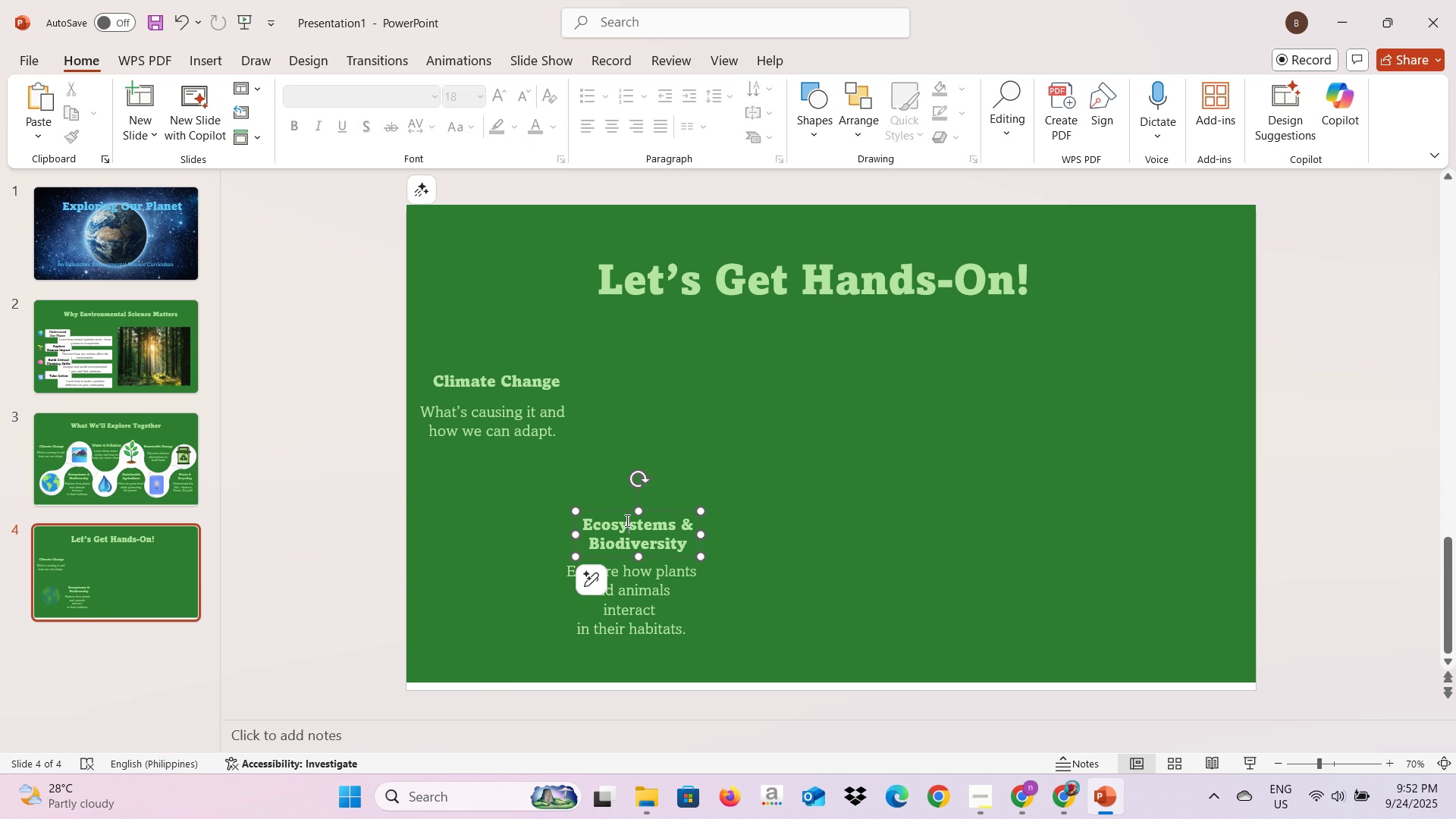 
left_click([626, 520])
 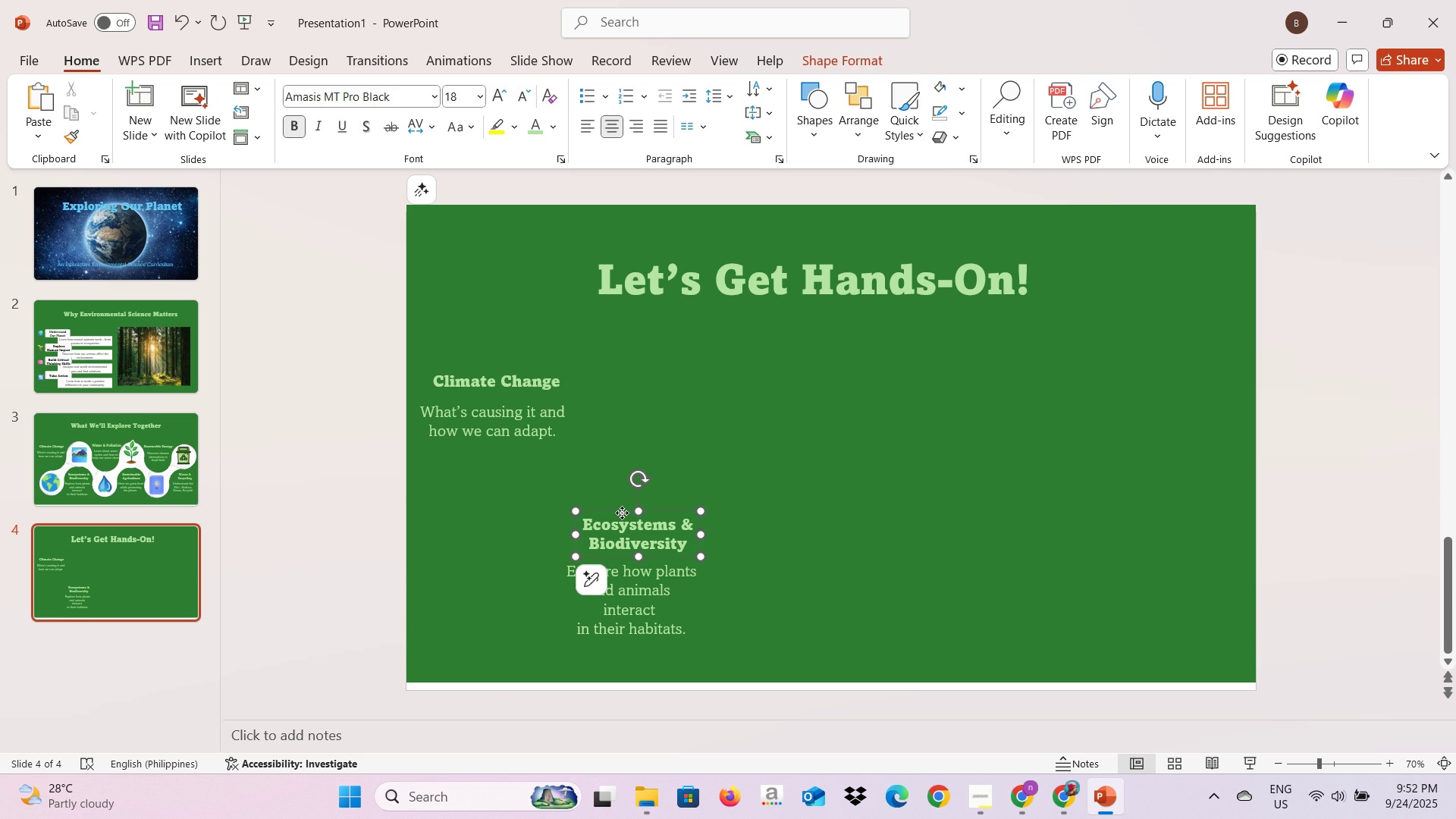 
left_click([622, 513])
 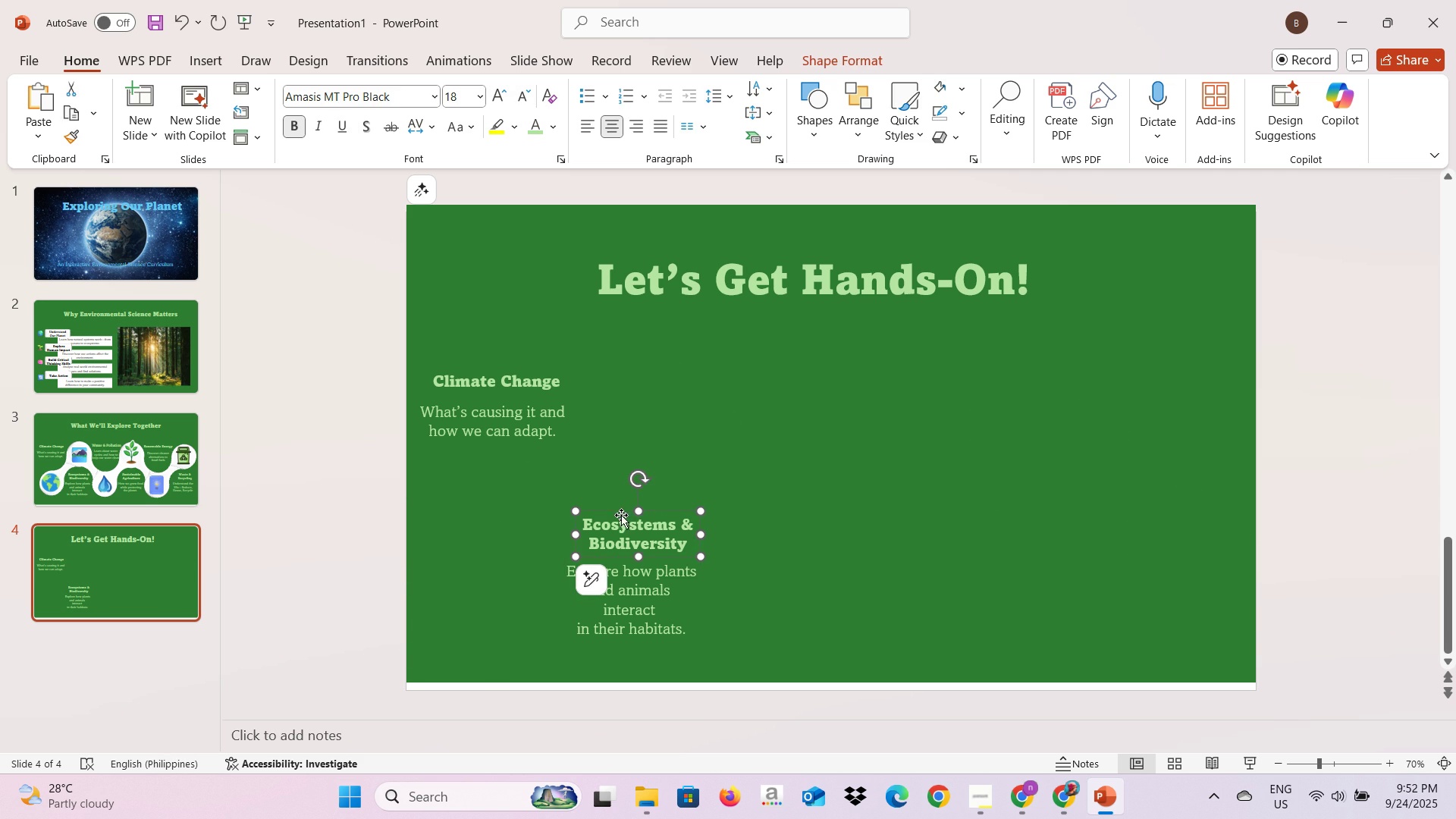 
key(Backspace)
 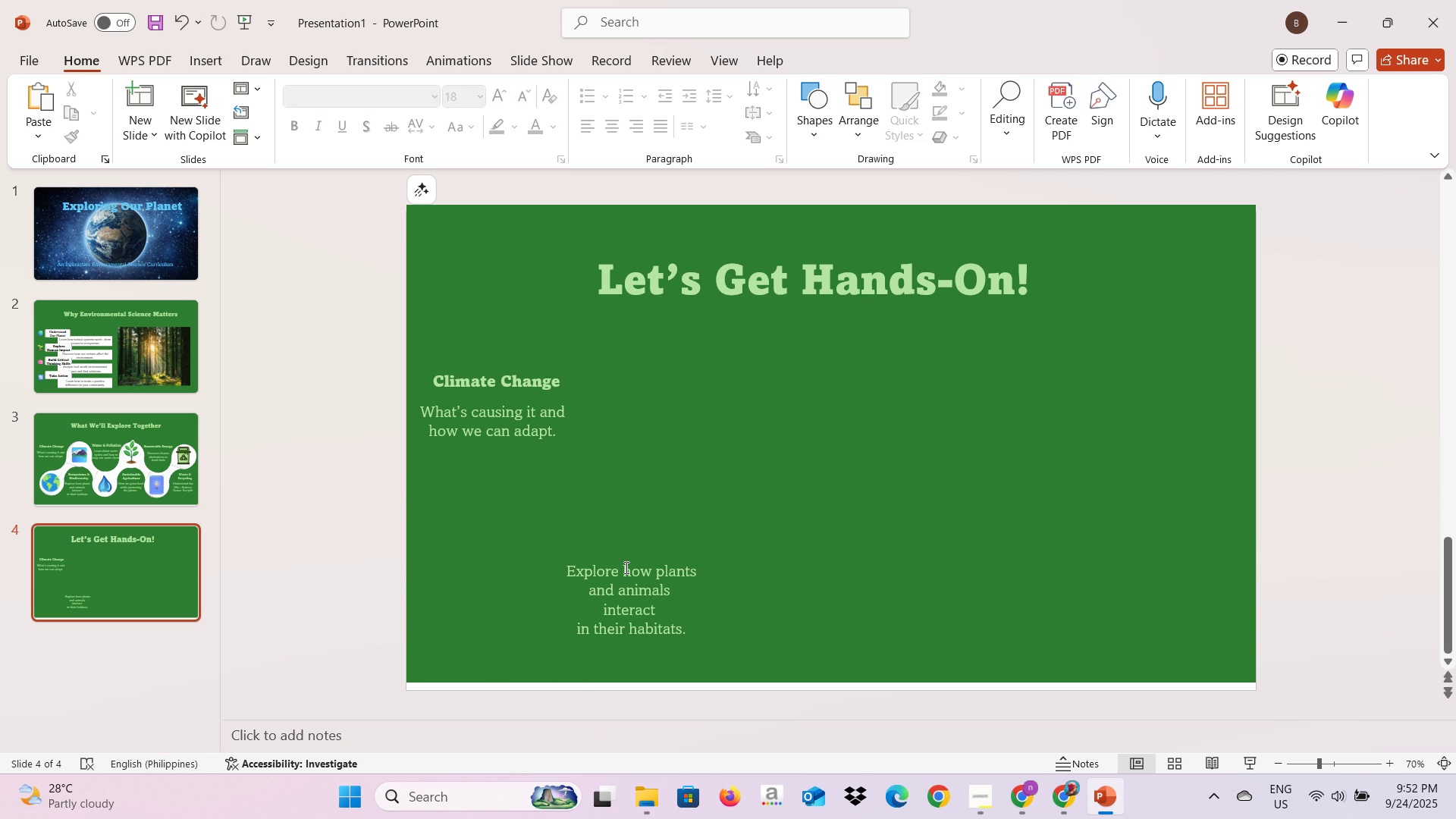 
left_click([625, 567])
 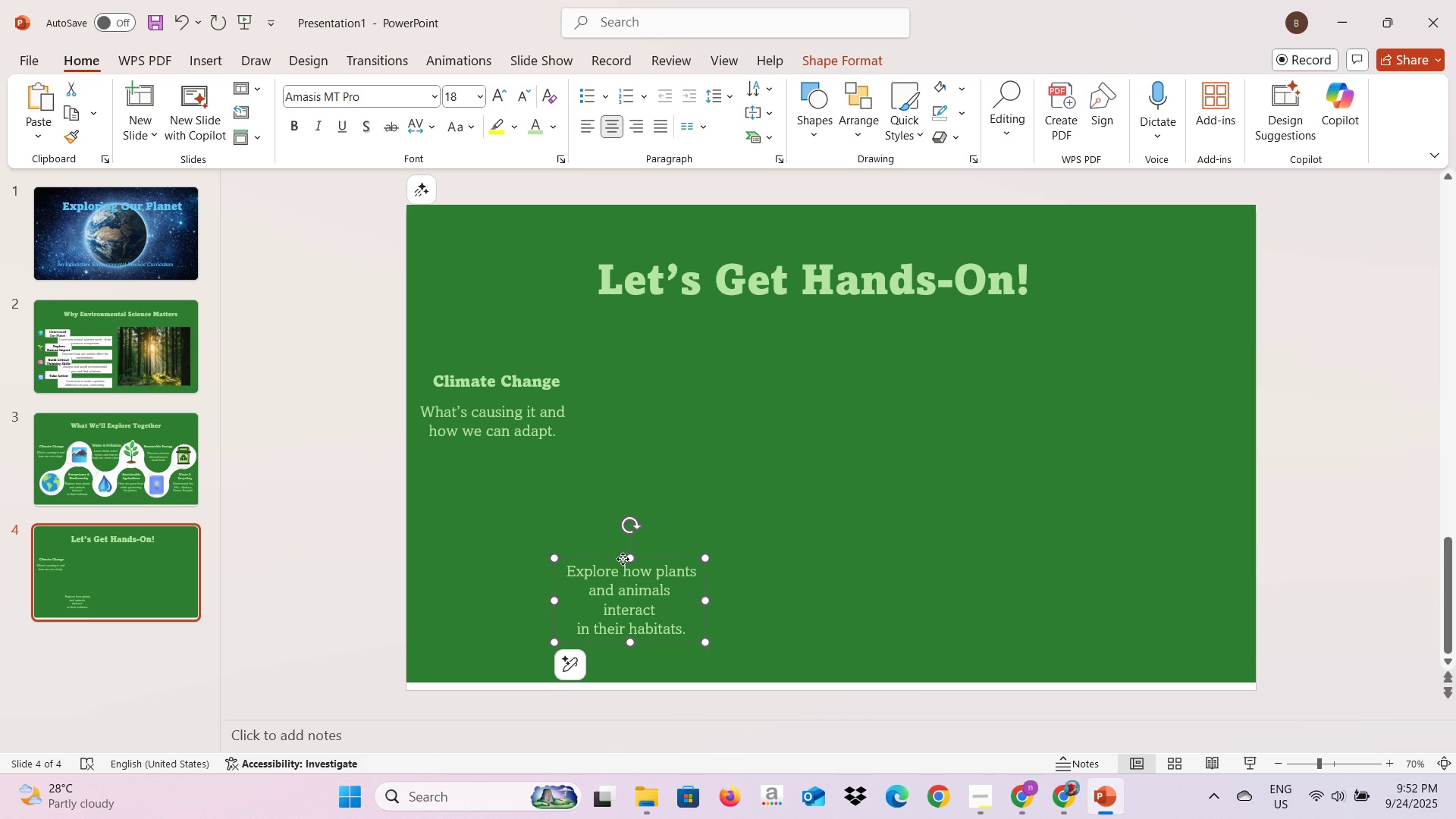 
left_click([623, 559])
 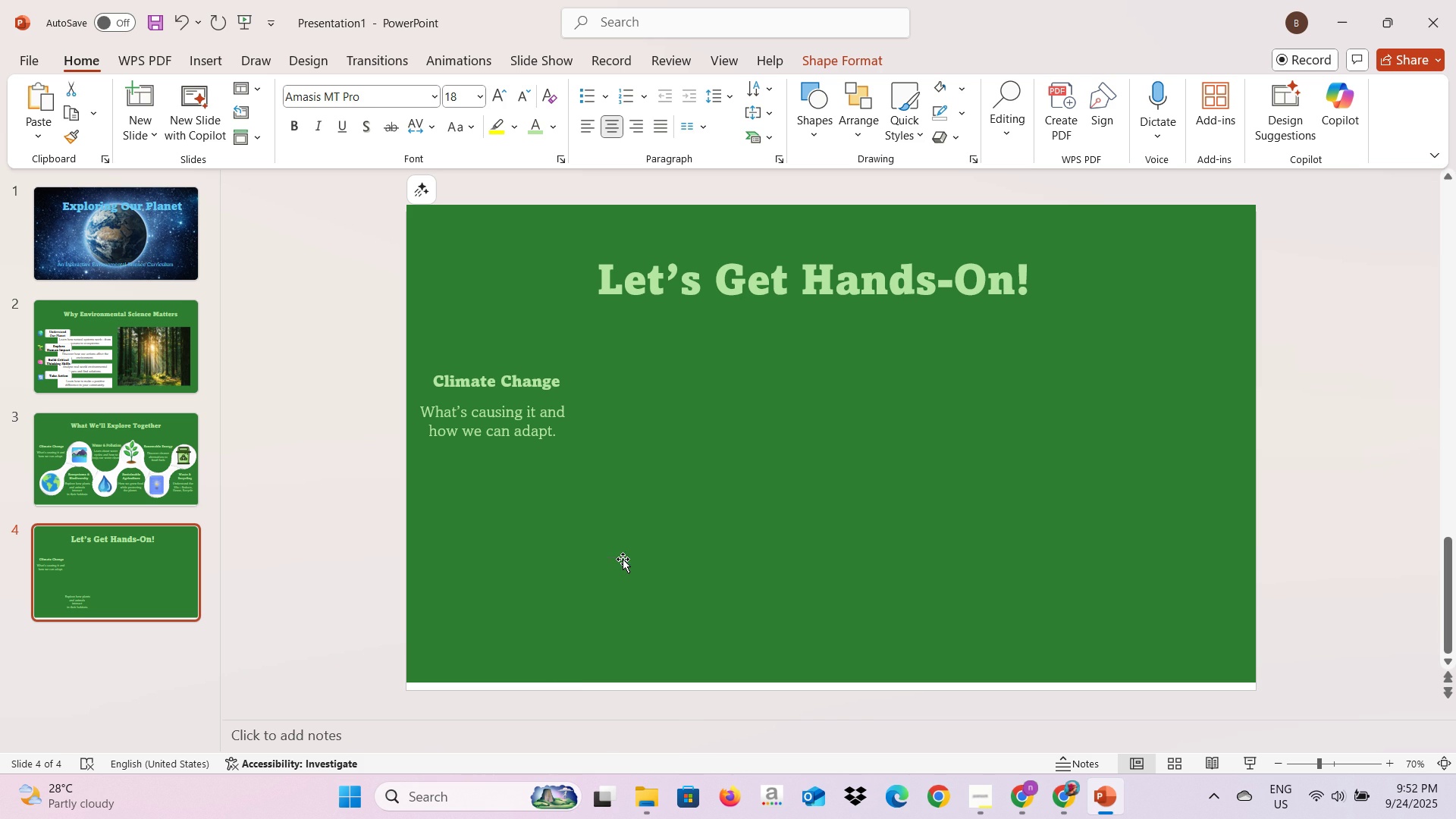 
key(Backspace)
 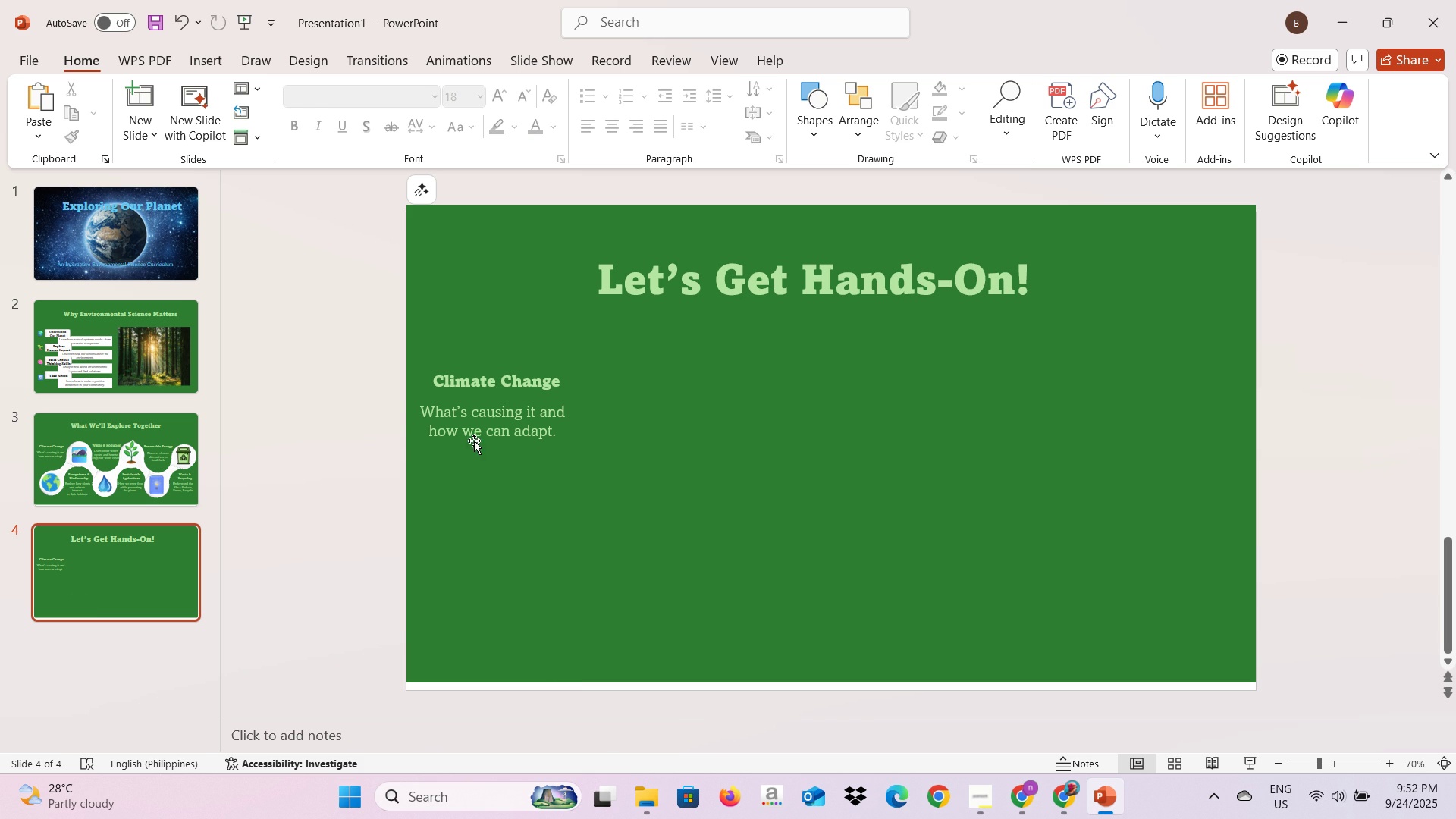 
left_click([479, 431])
 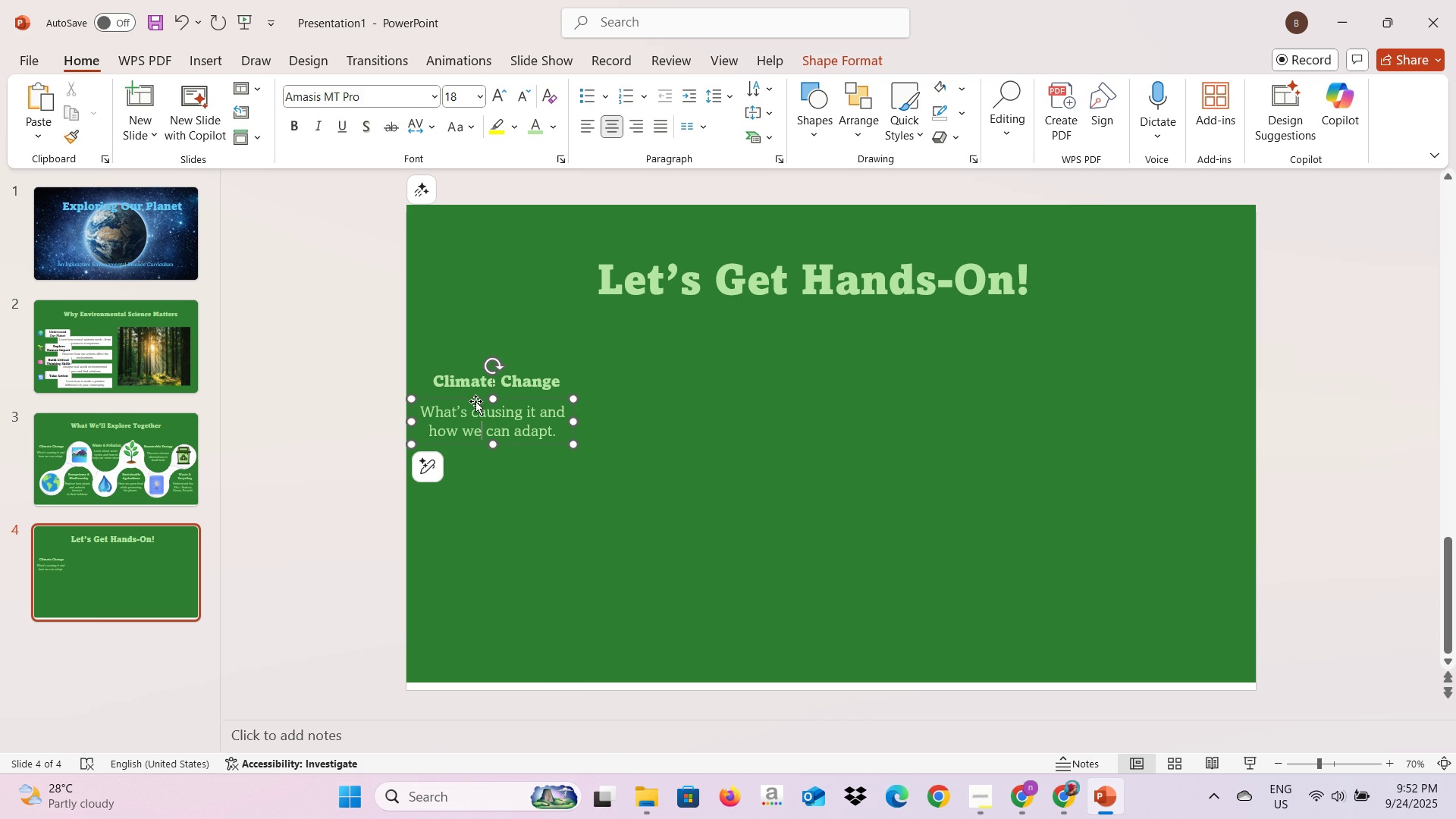 
left_click([475, 401])
 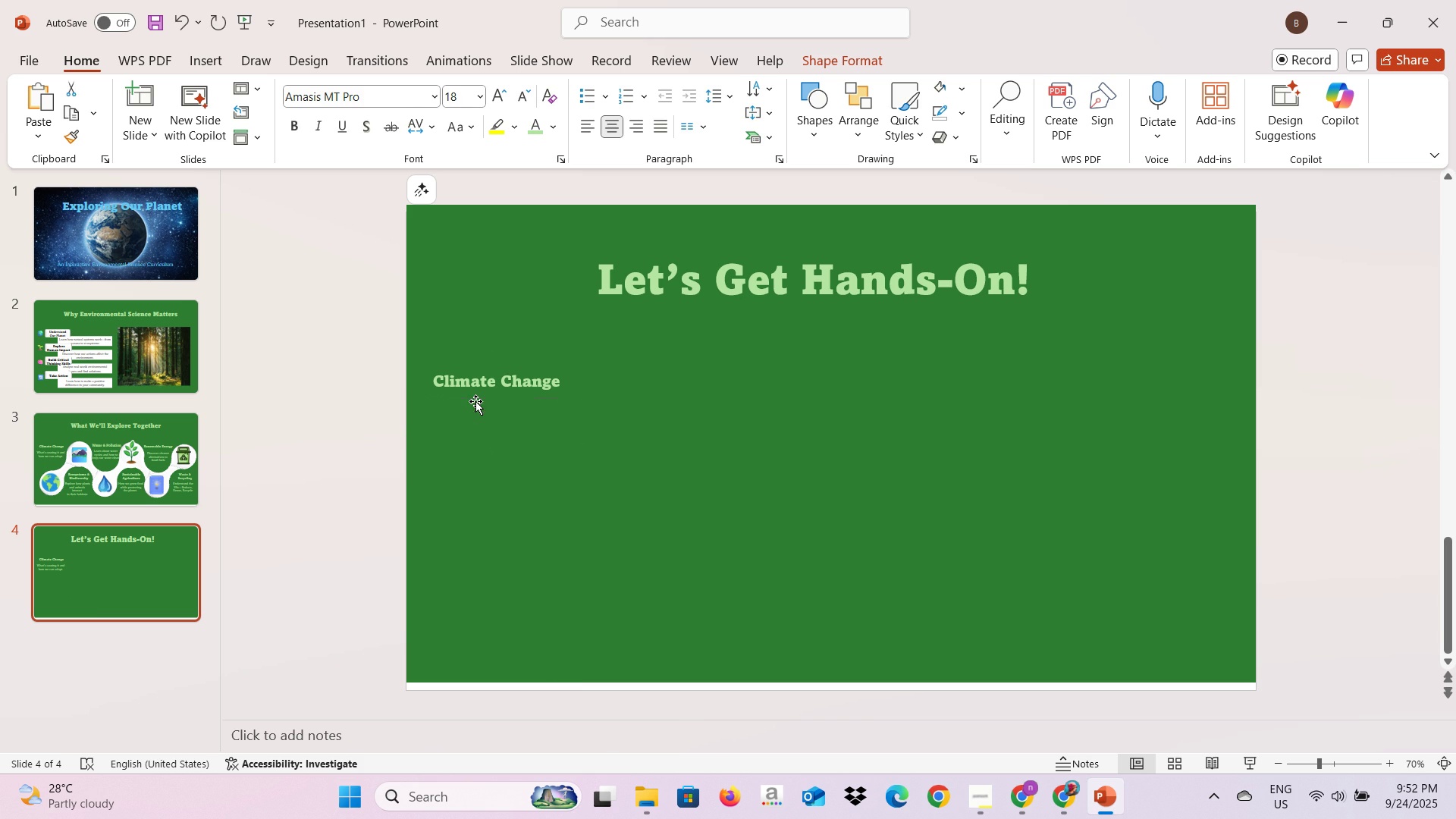 
key(Backspace)
 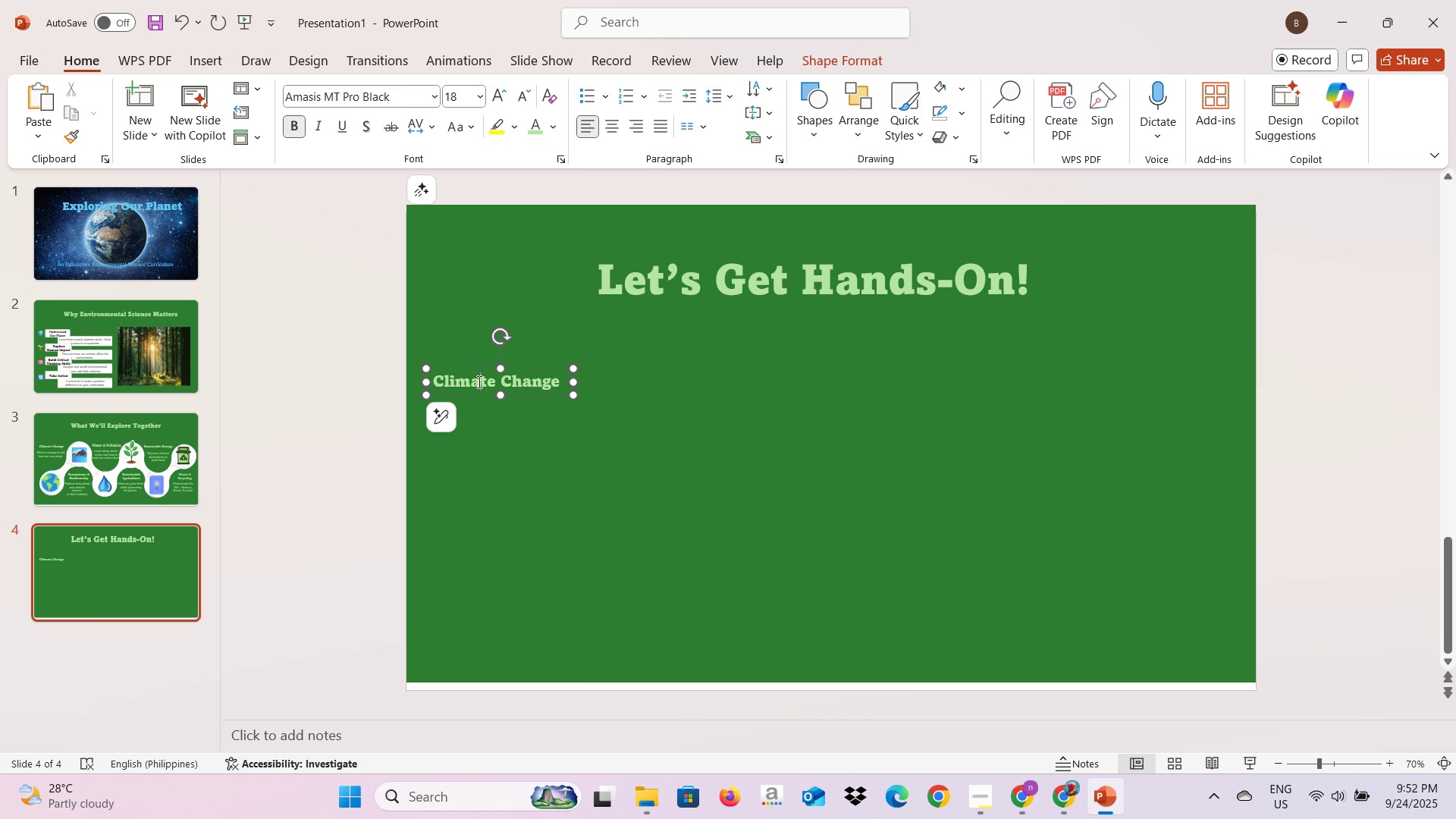 
left_click([478, 381])
 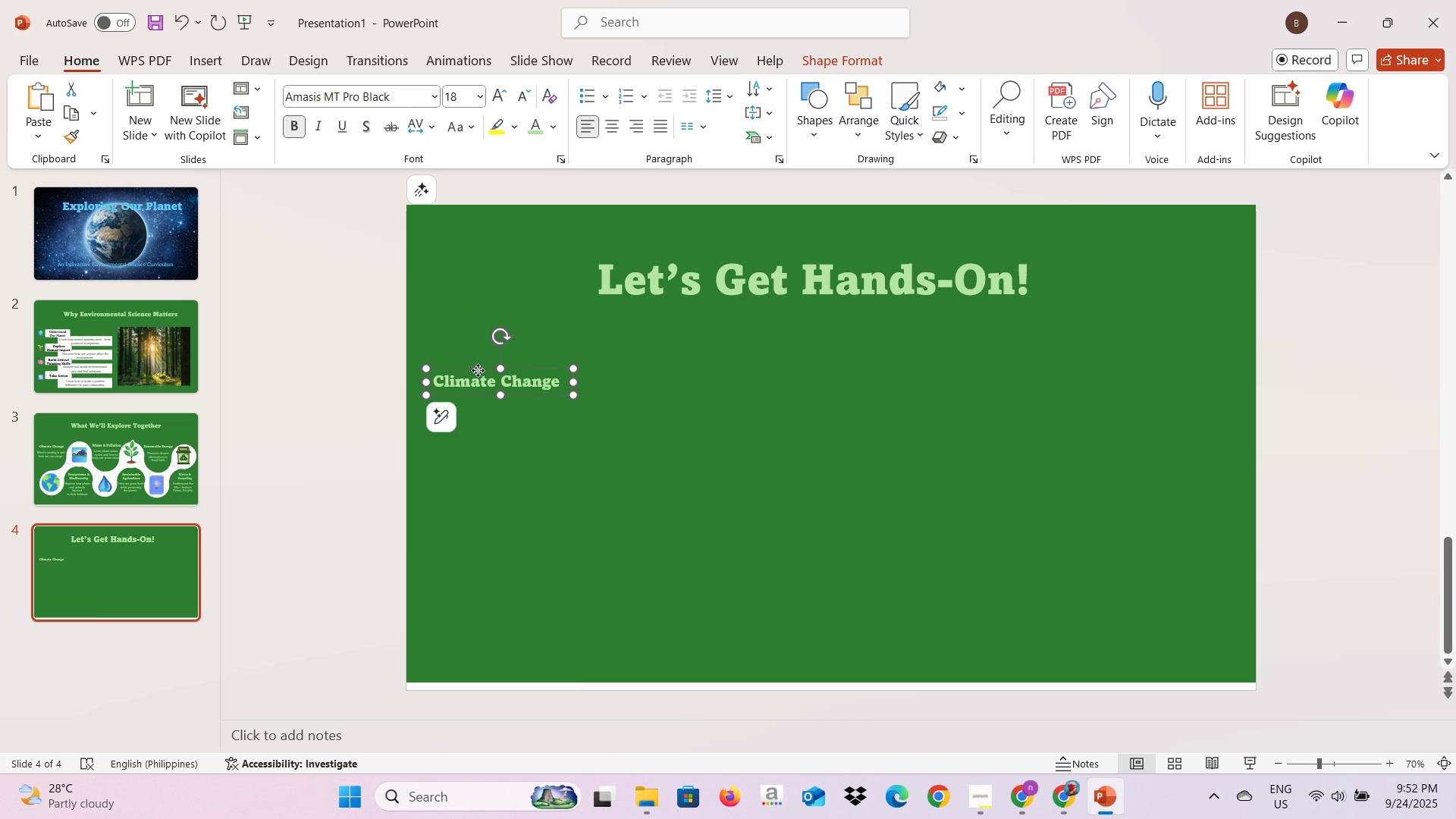 
left_click([478, 370])
 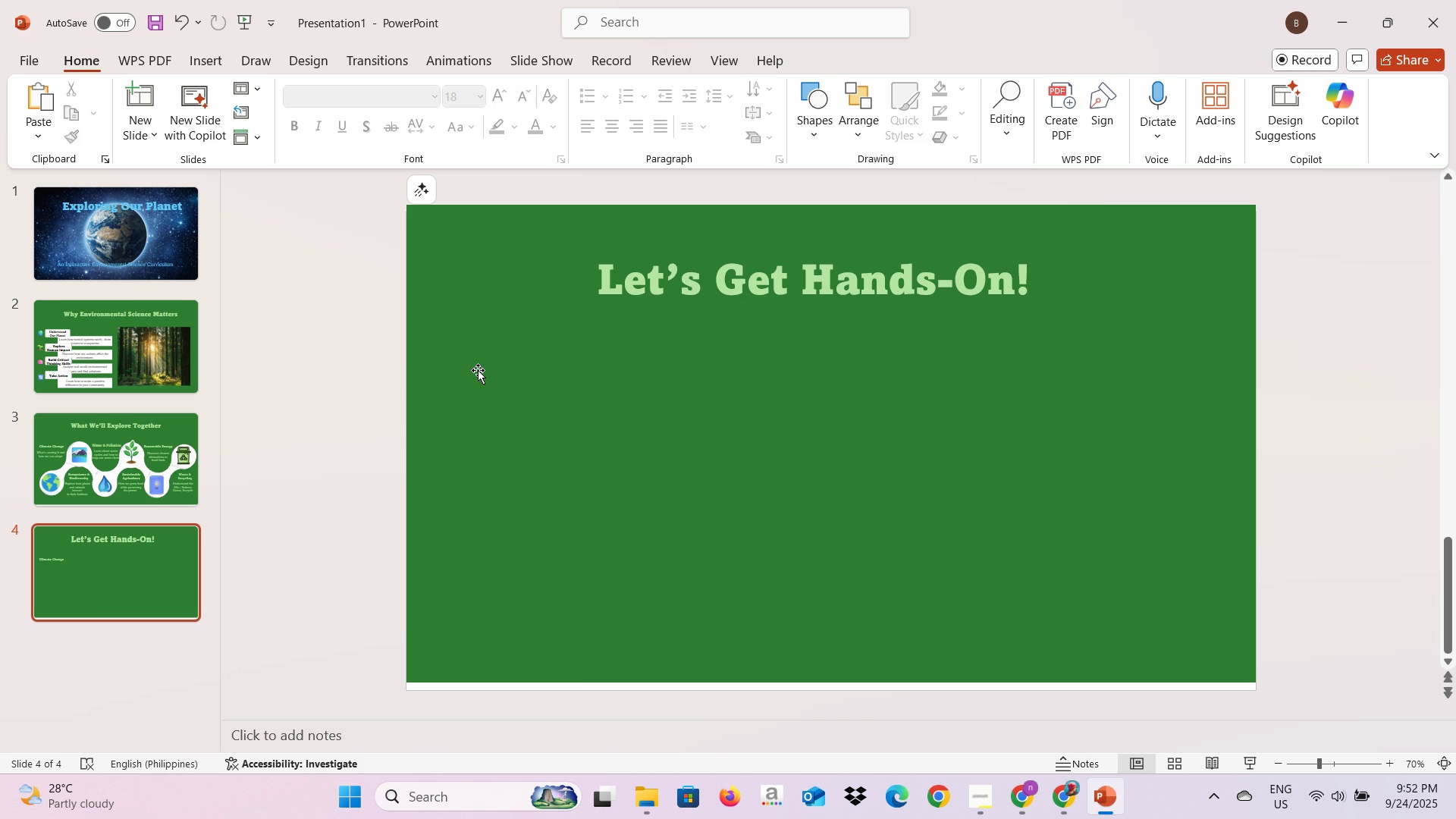 
key(Backspace)
 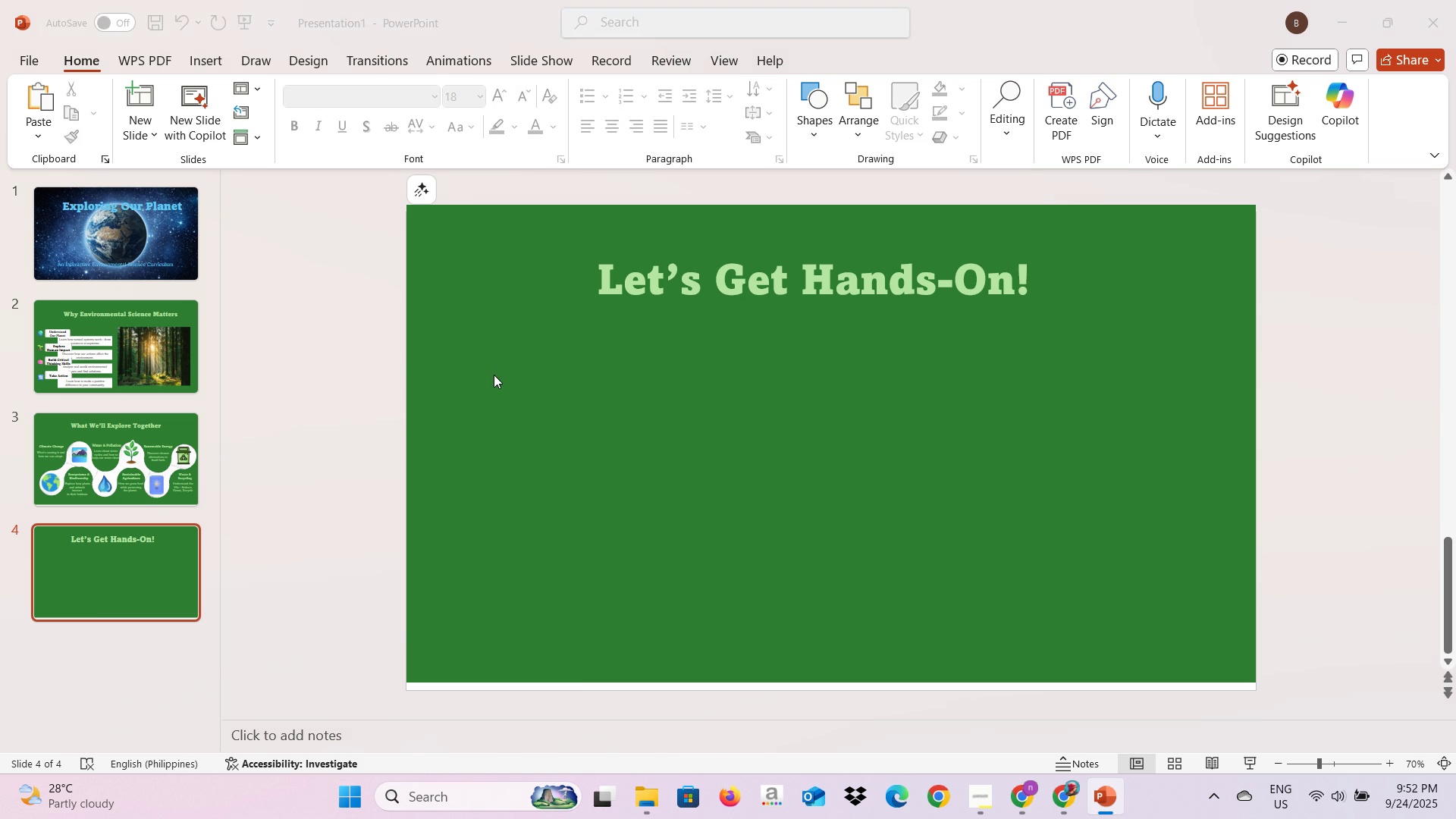 
key(Alt+AltLeft)
 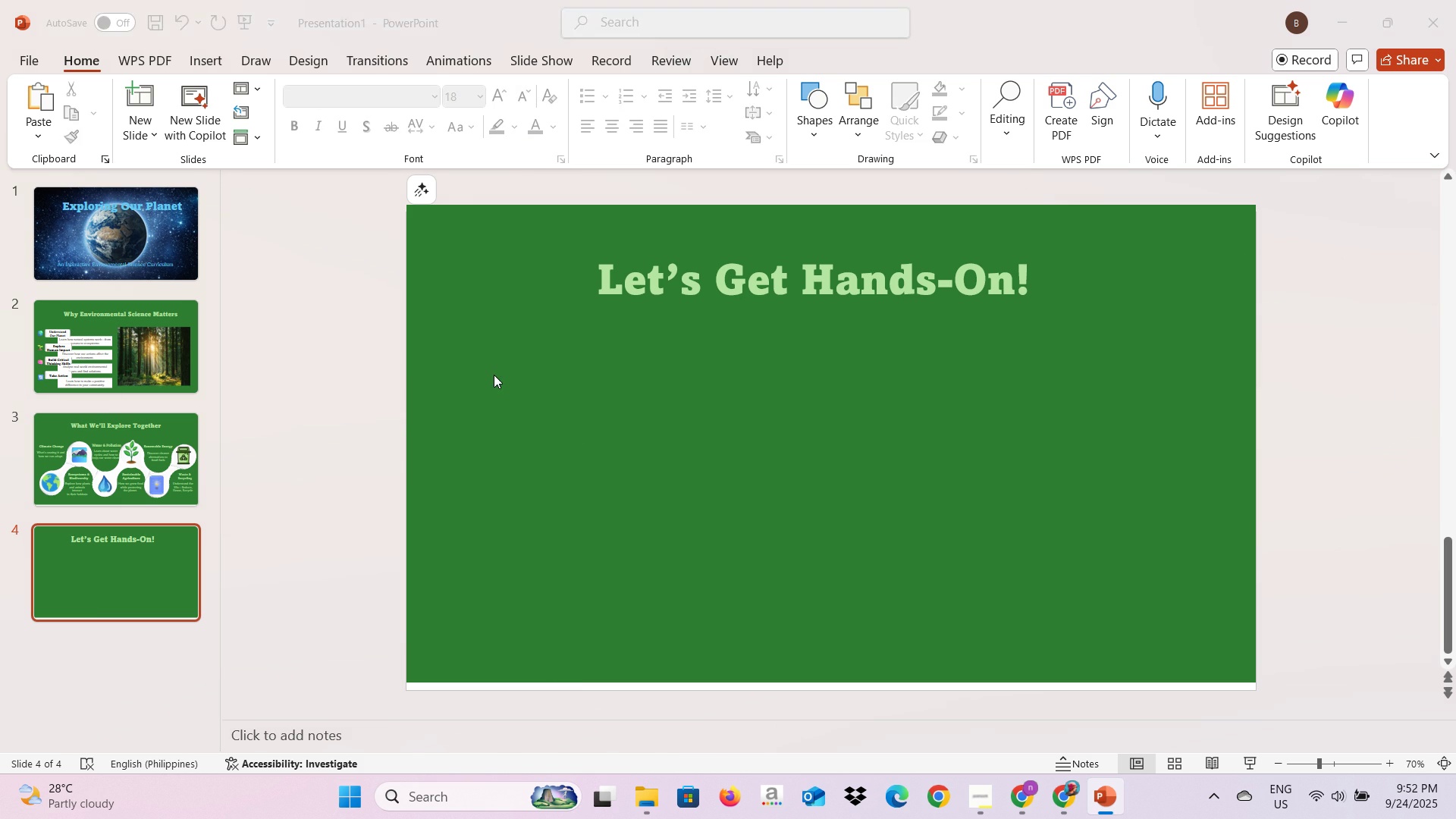 
key(Alt+Tab)
 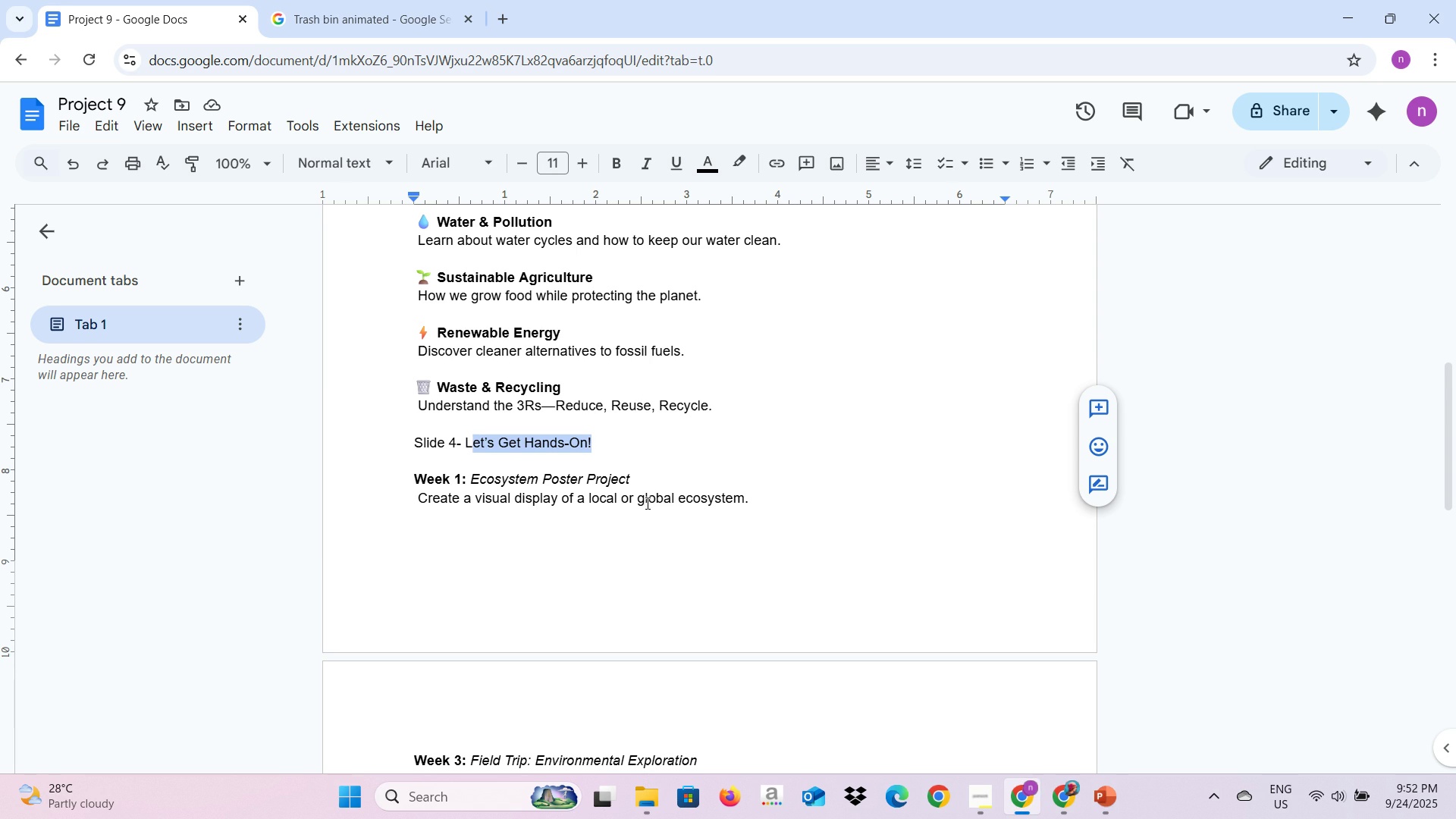 
scroll: coordinate [642, 491], scroll_direction: down, amount: 1.0
 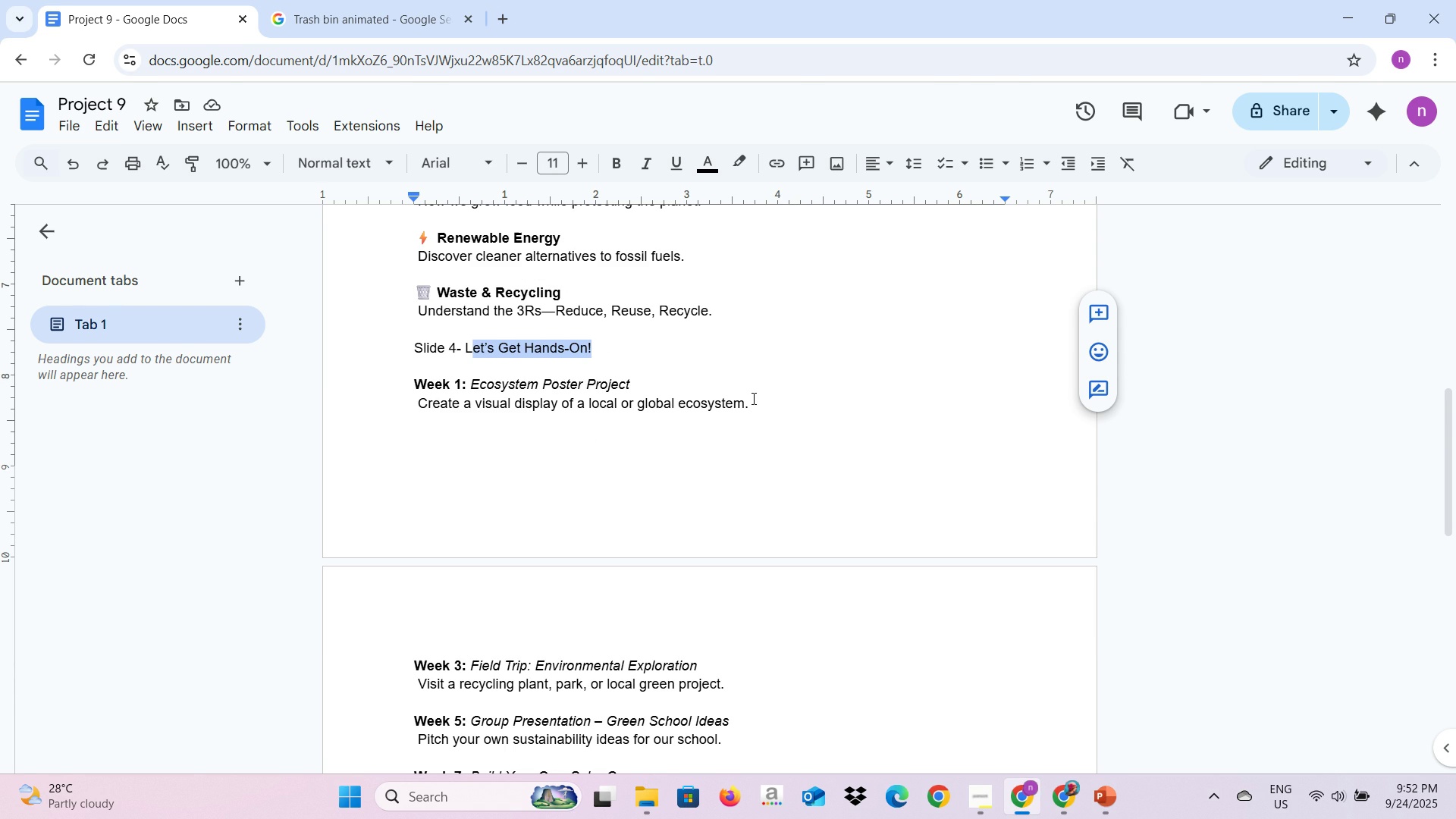 
key(Alt+AltLeft)
 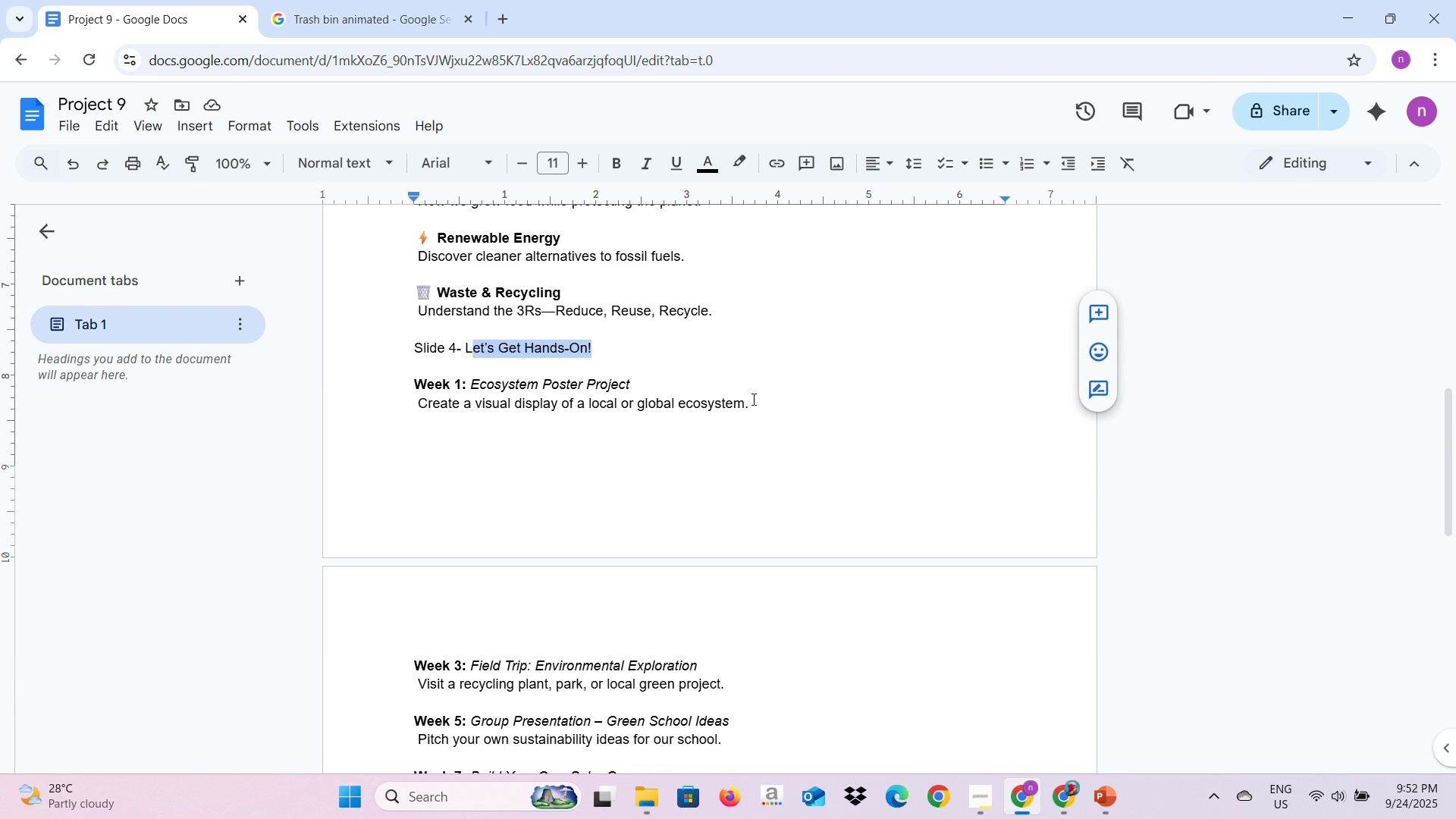 
key(Alt+Tab)
 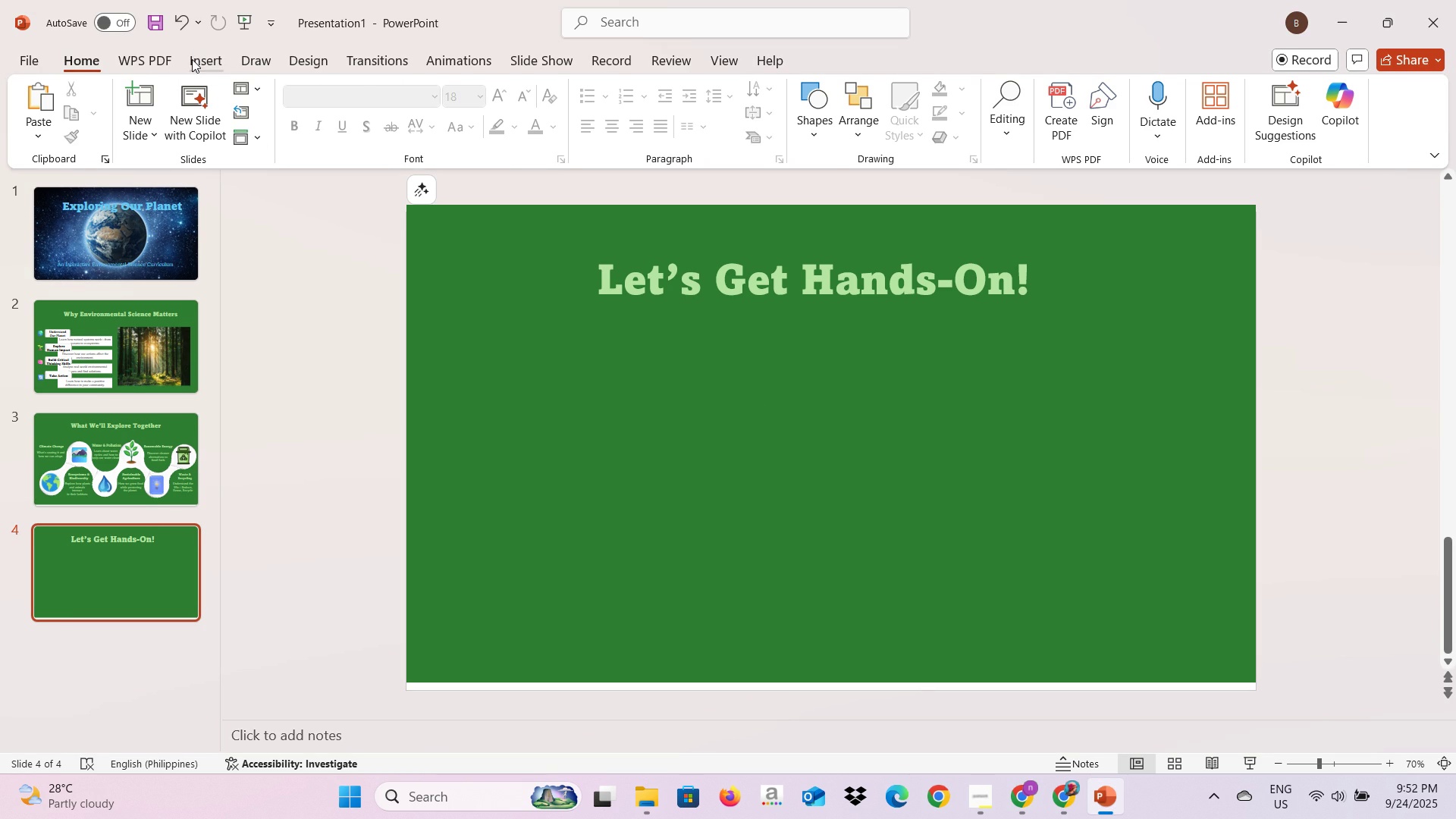 
left_click([192, 59])
 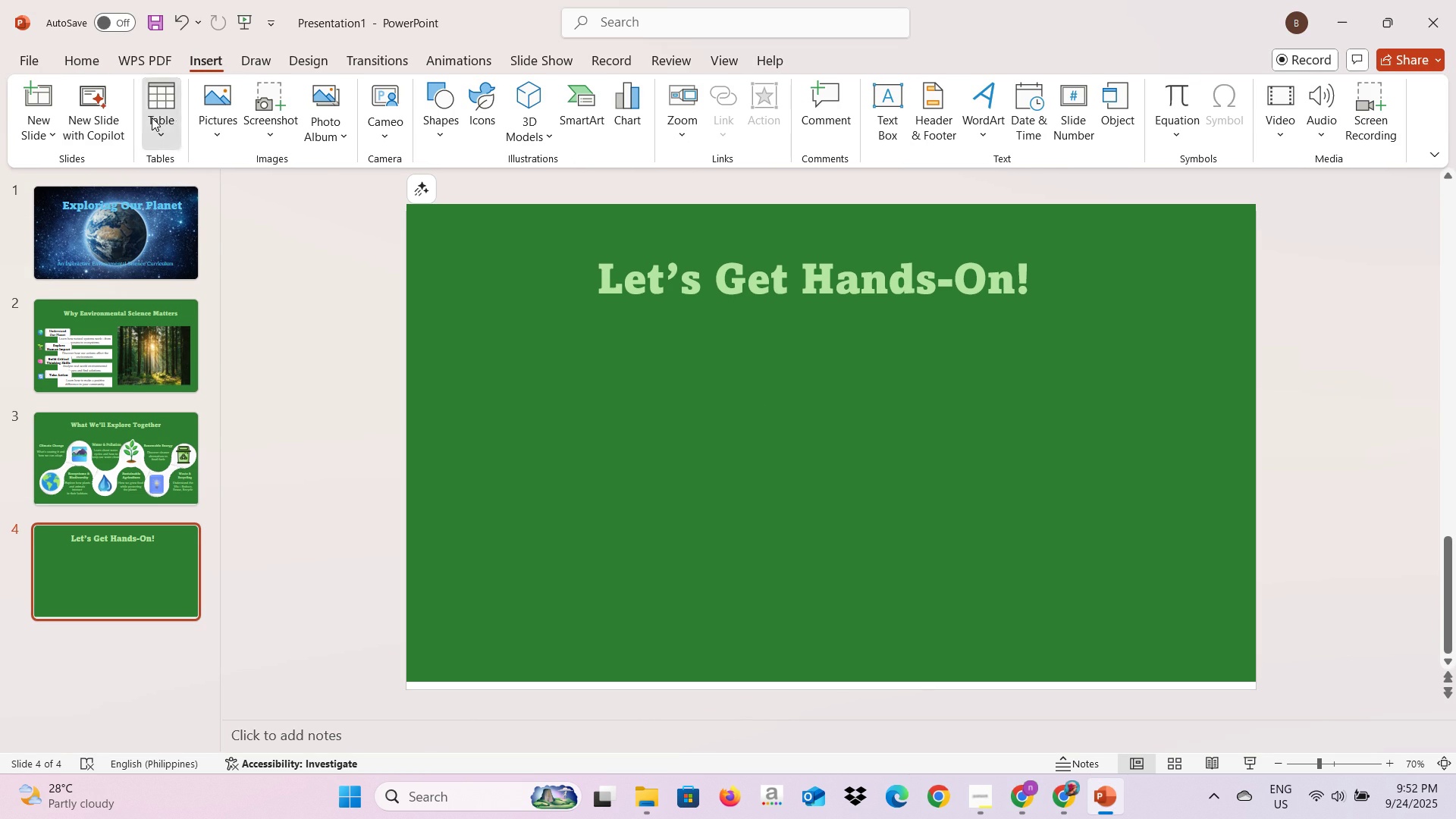 
left_click([152, 118])
 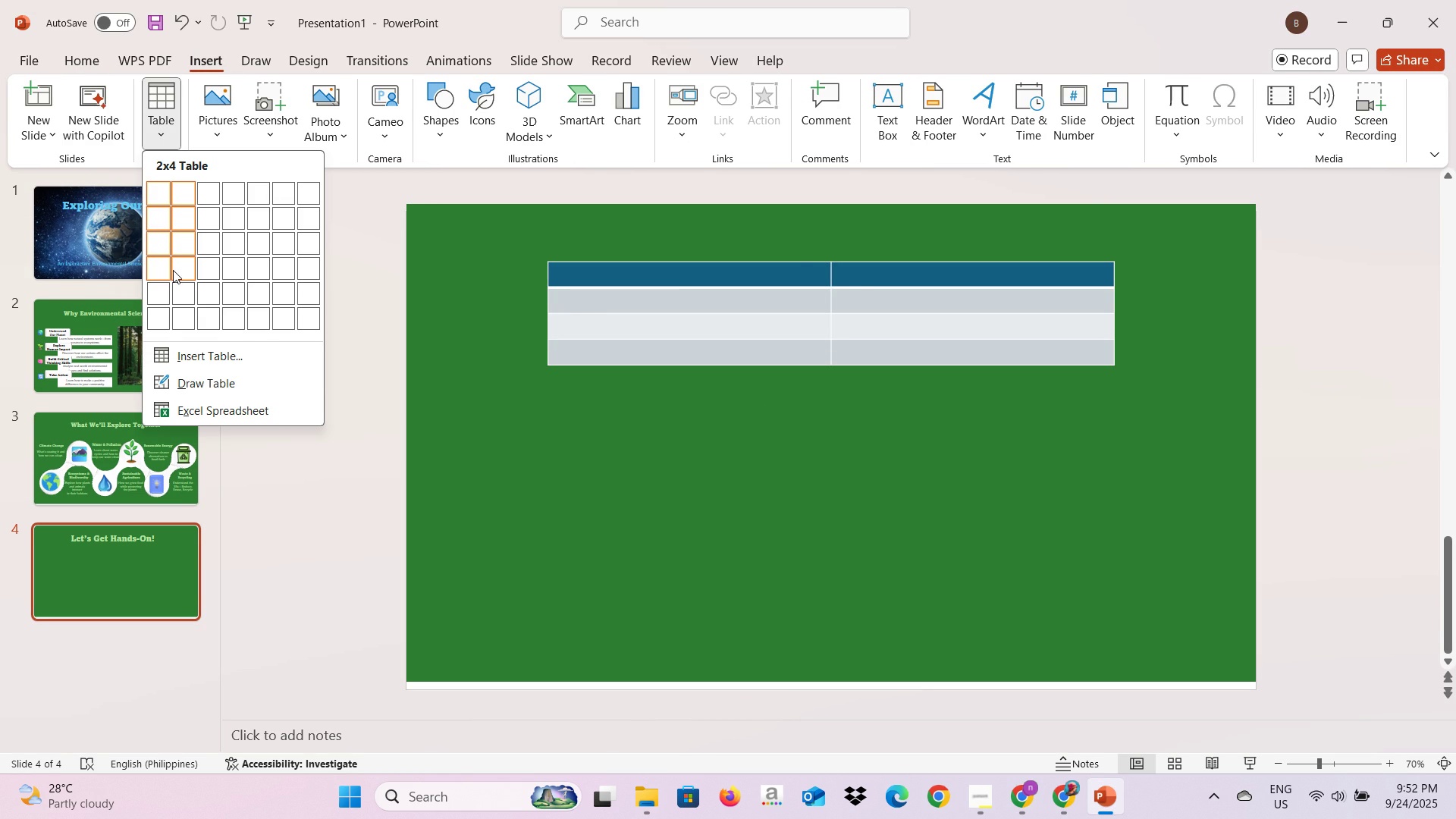 
key(Alt+AltLeft)
 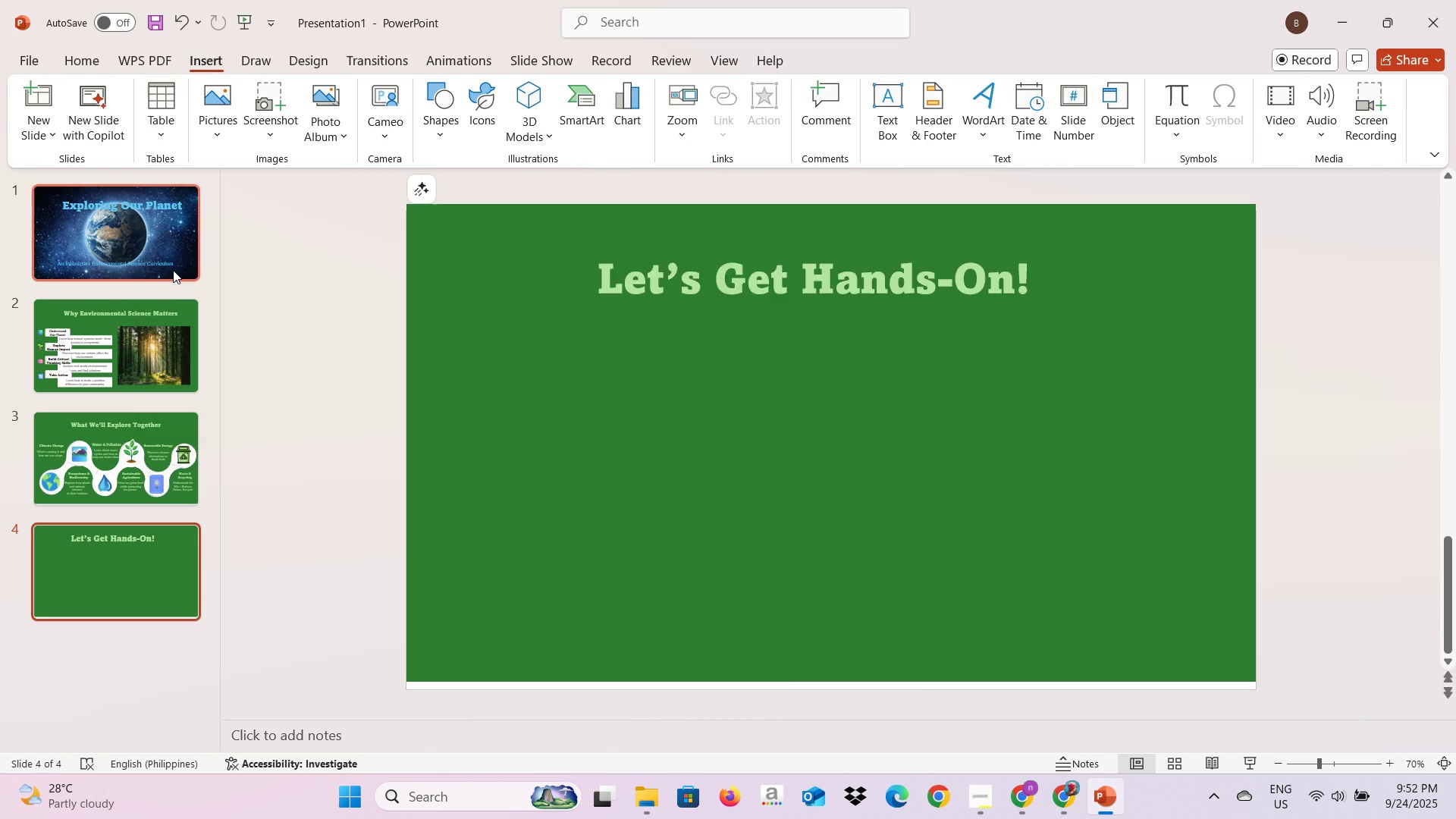 
key(Alt+Tab)
 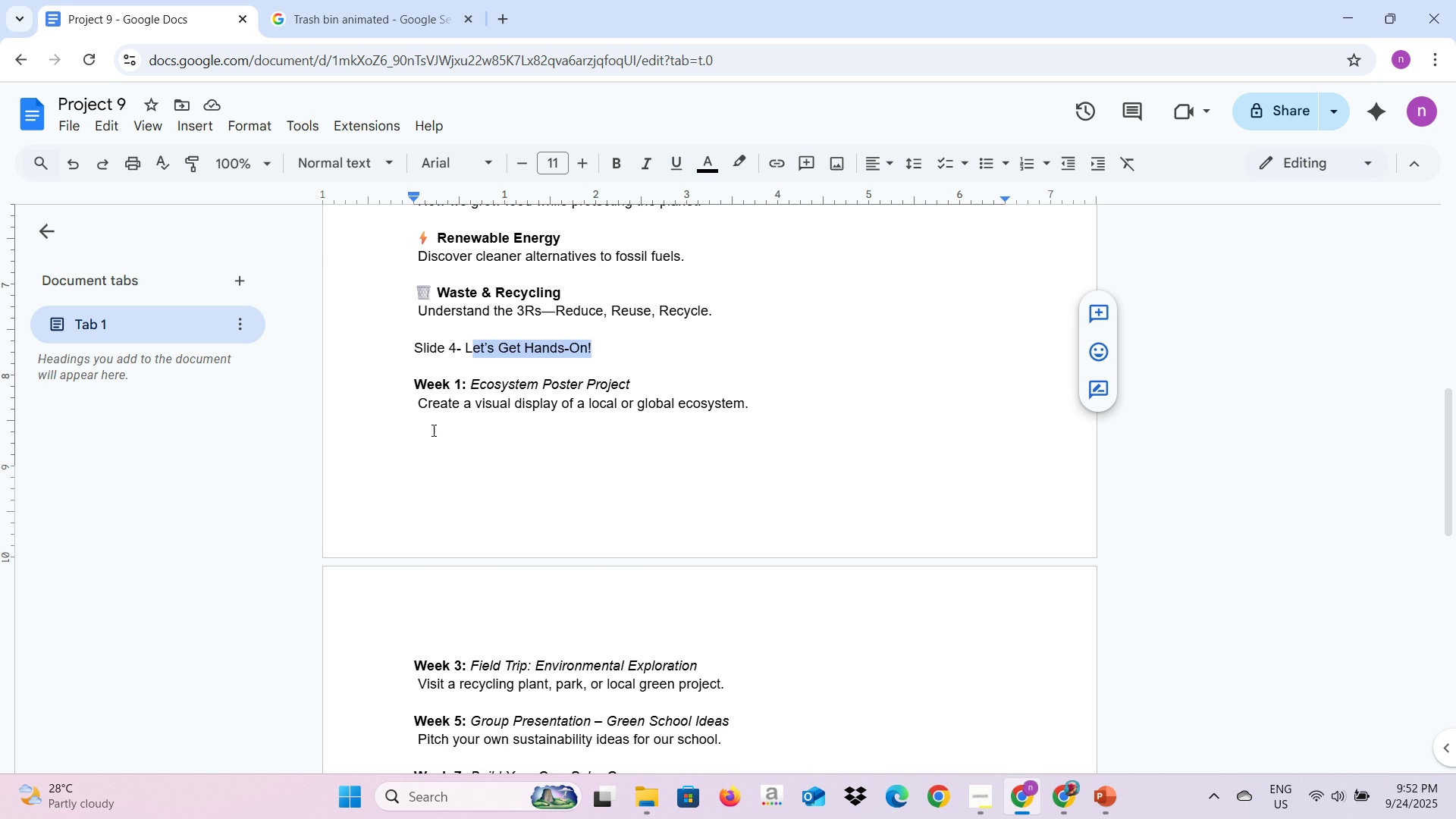 
scroll: coordinate [448, 464], scroll_direction: down, amount: 2.0
 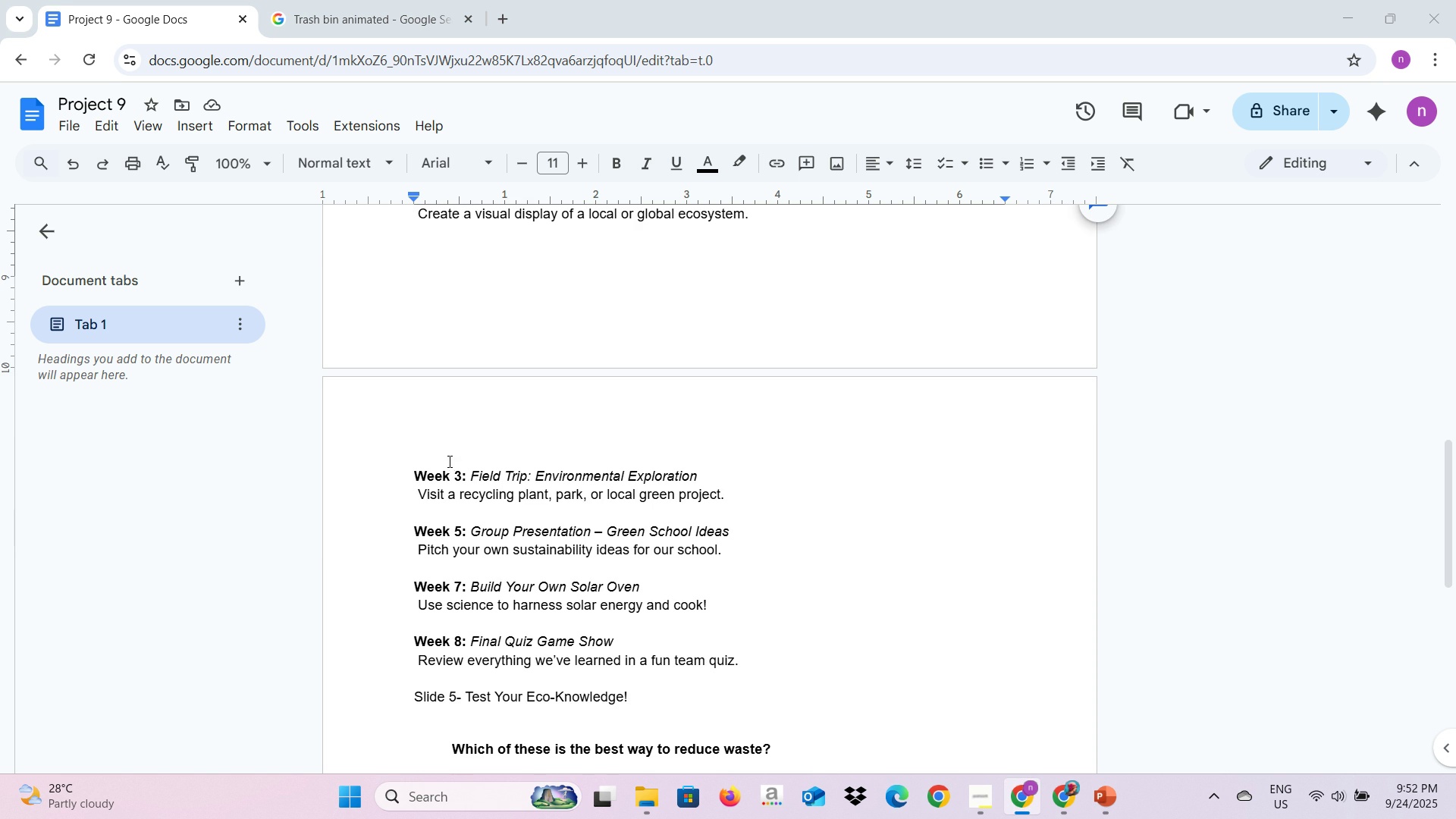 
scroll: coordinate [447, 451], scroll_direction: up, amount: 1.0
 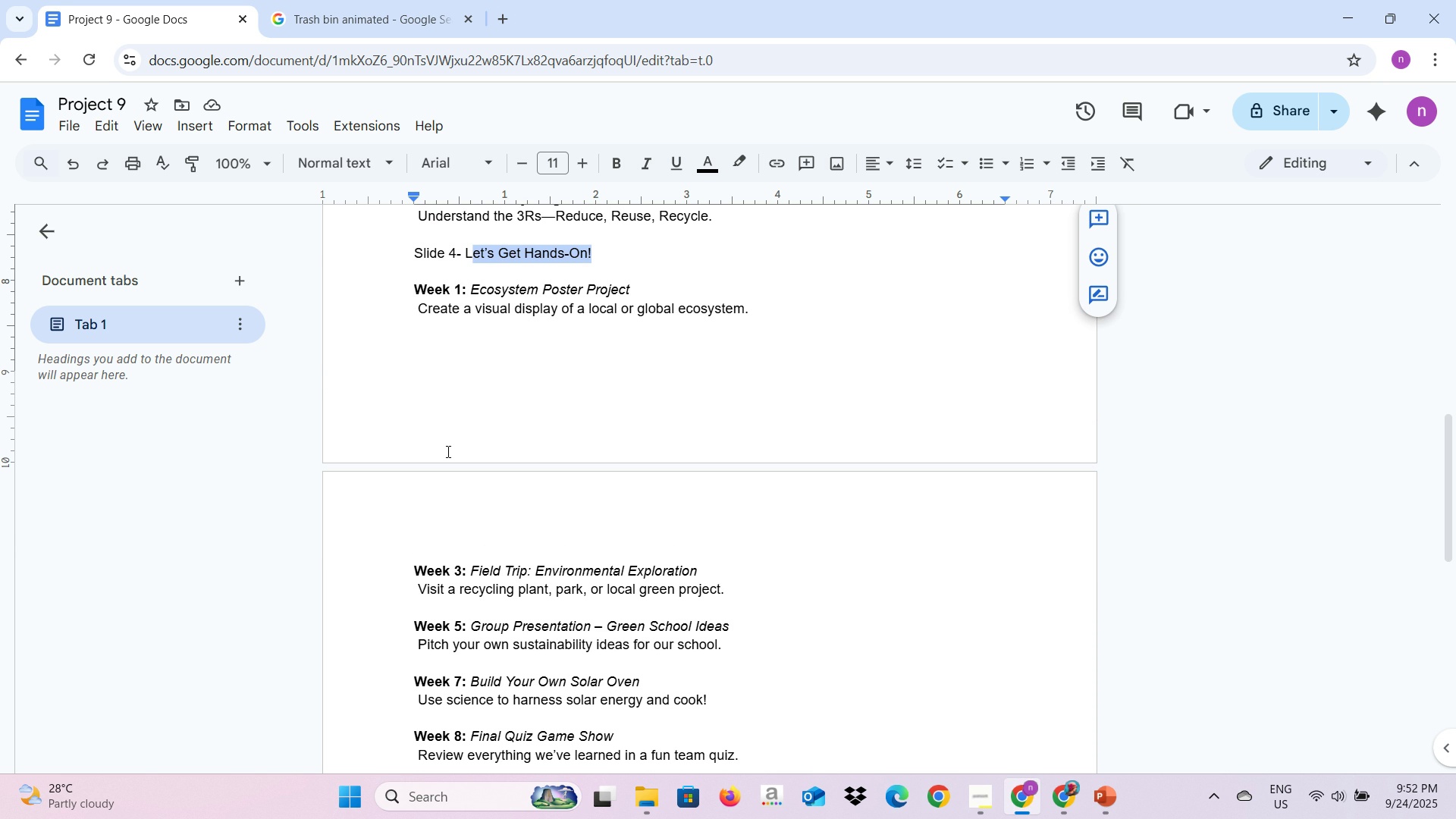 
wait(7.93)
 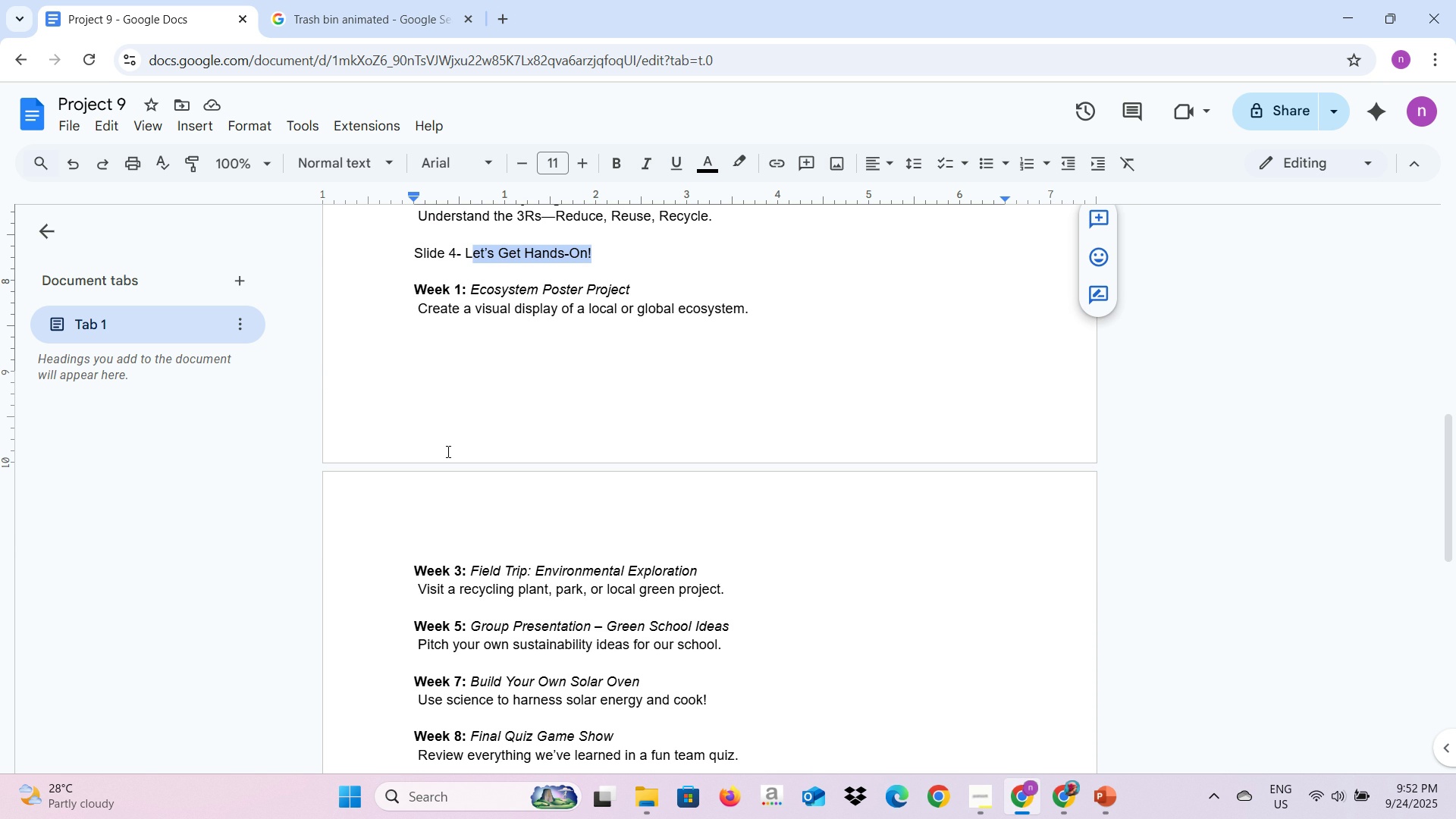 
scroll: coordinate [441, 452], scroll_direction: down, amount: 1.0
 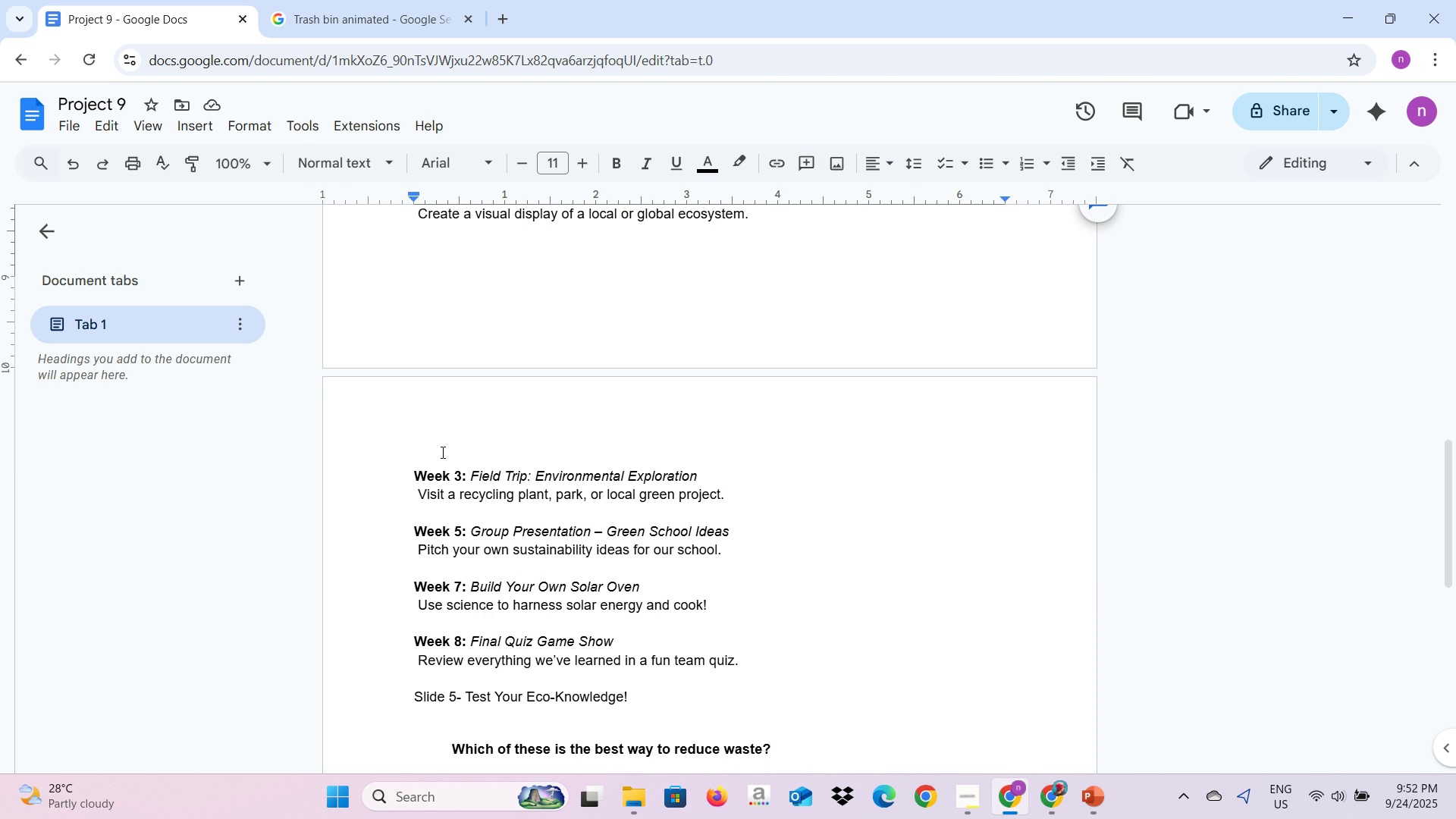 
key(Alt+AltLeft)
 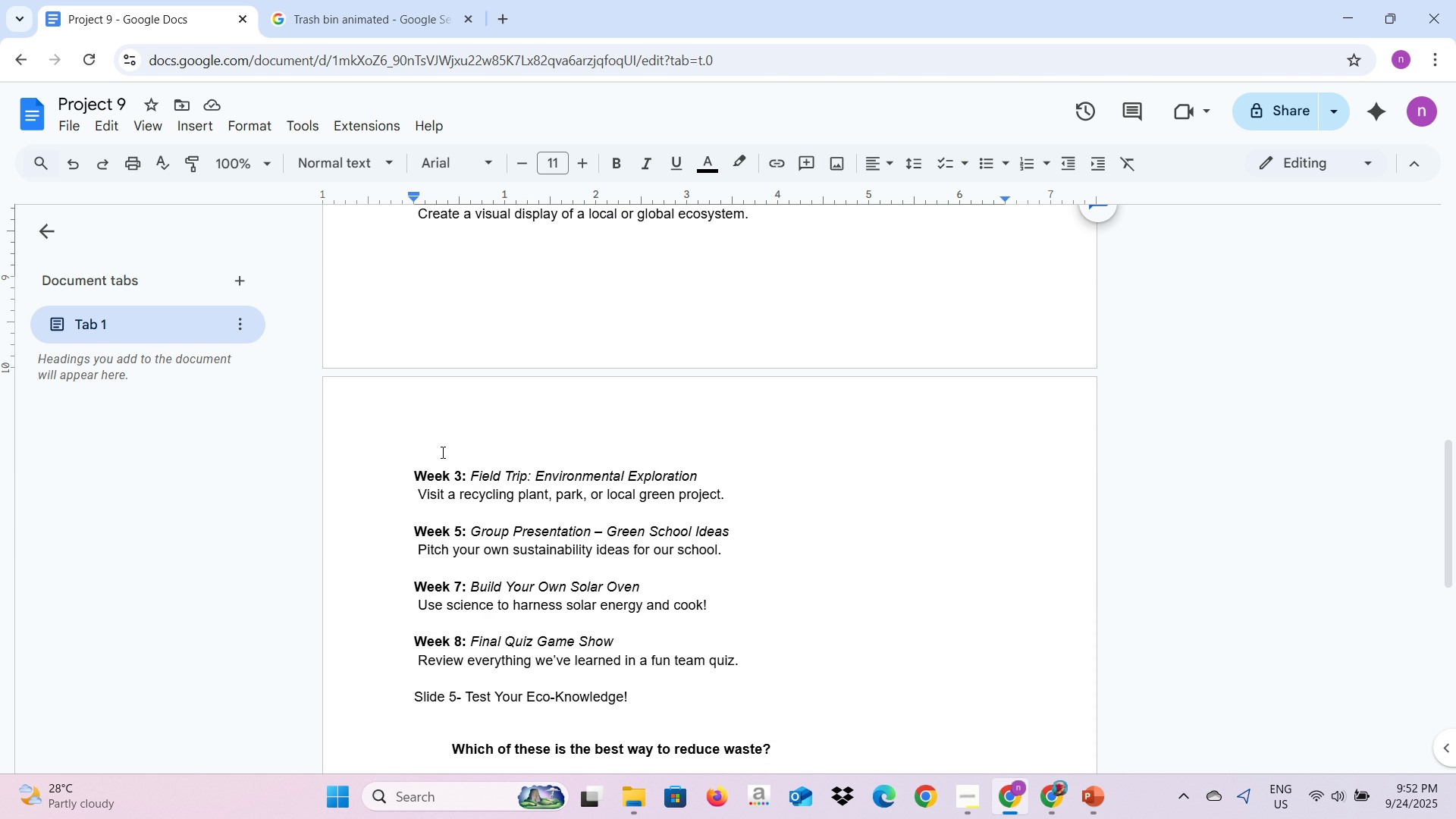 
key(Alt+Tab)
 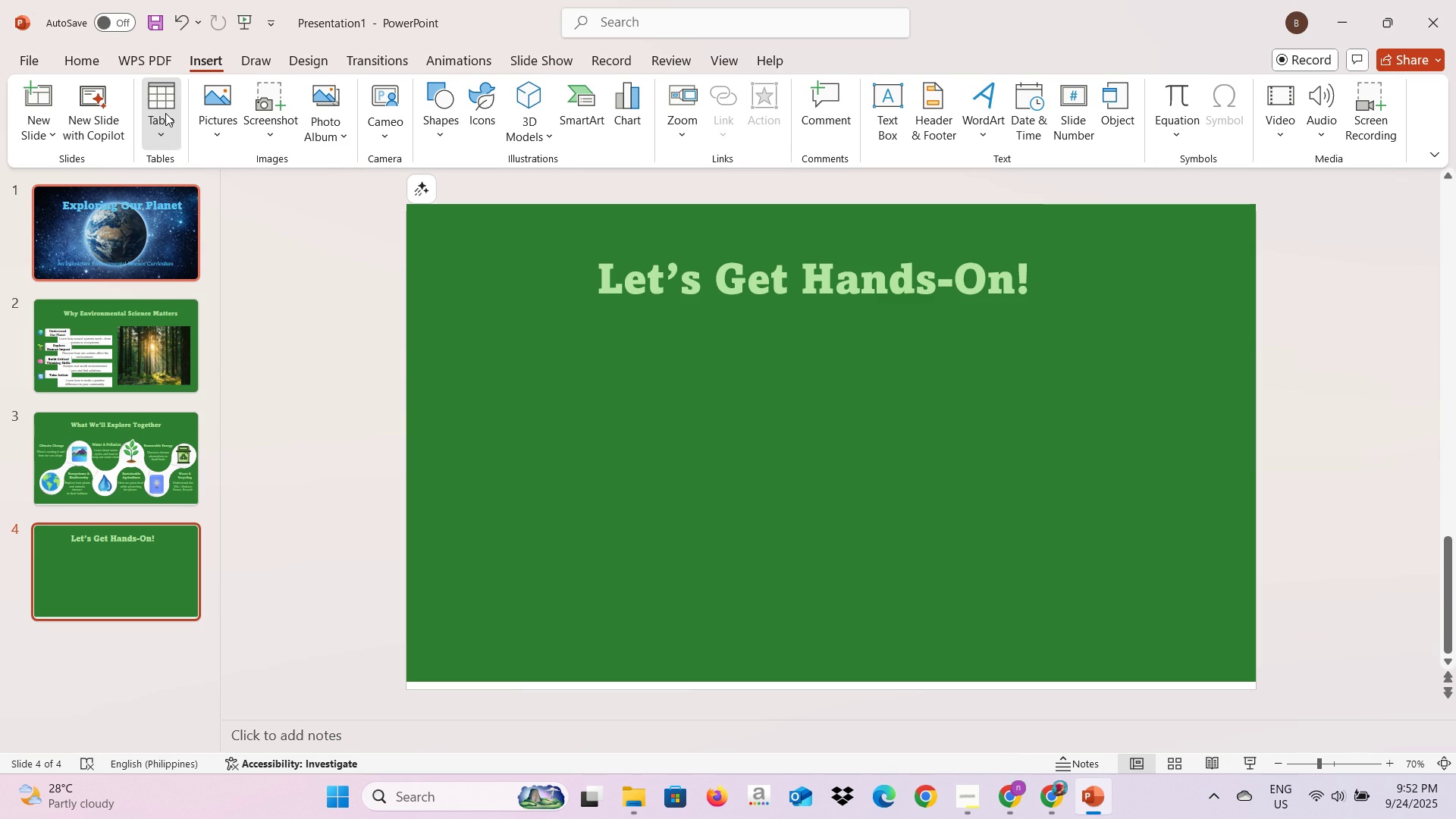 
left_click([165, 113])
 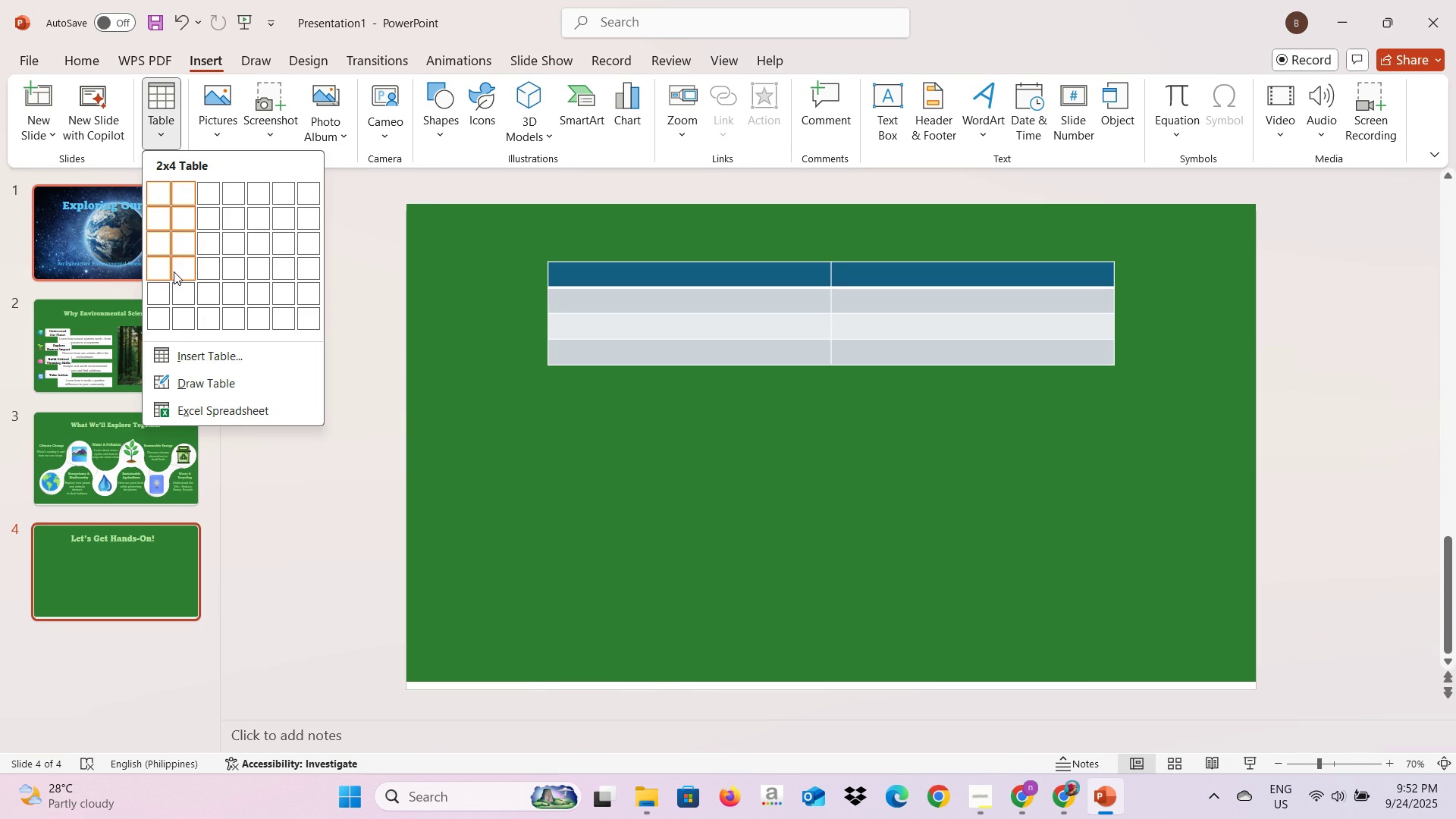 
left_click([175, 287])
 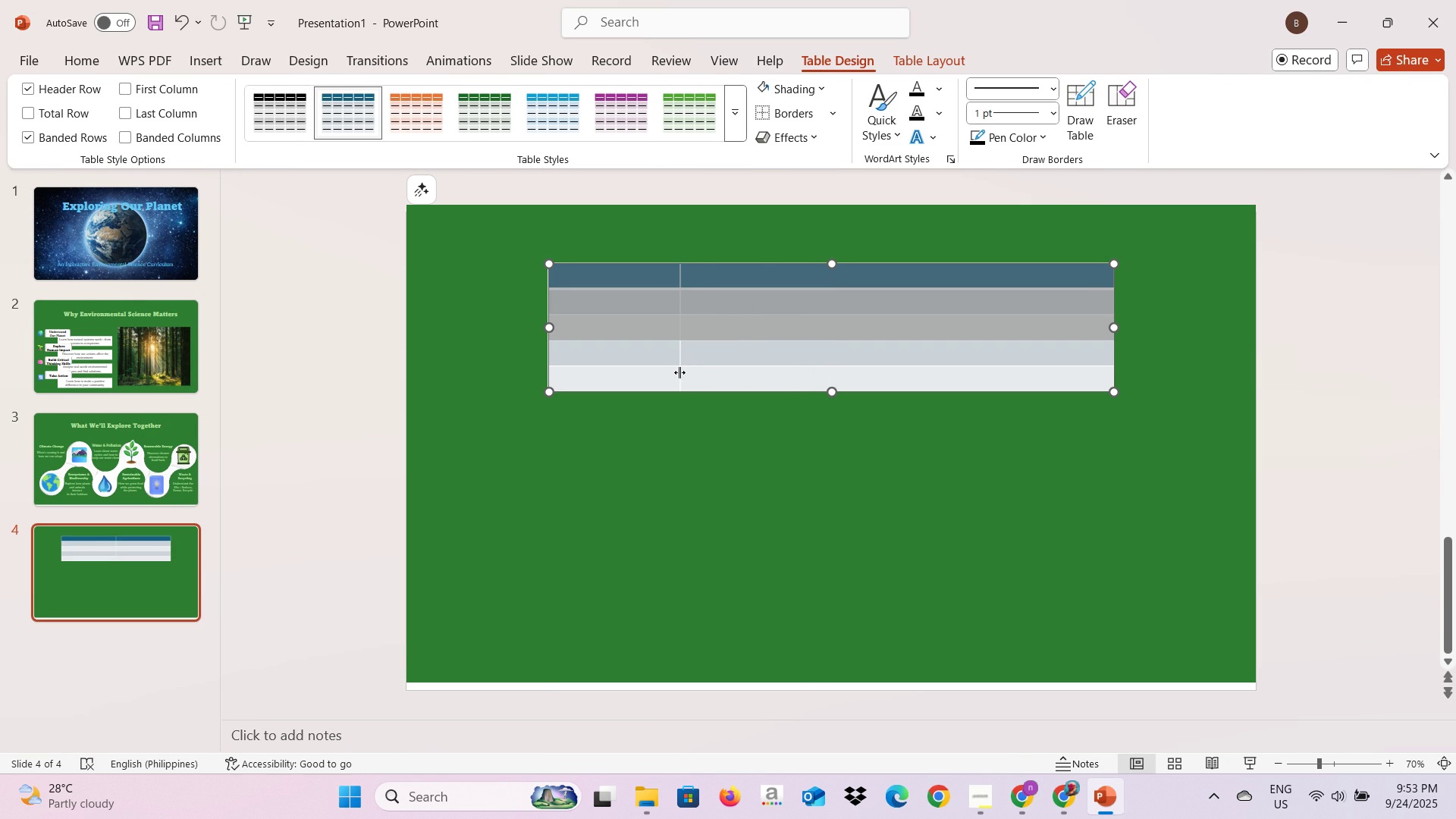 
wait(17.63)
 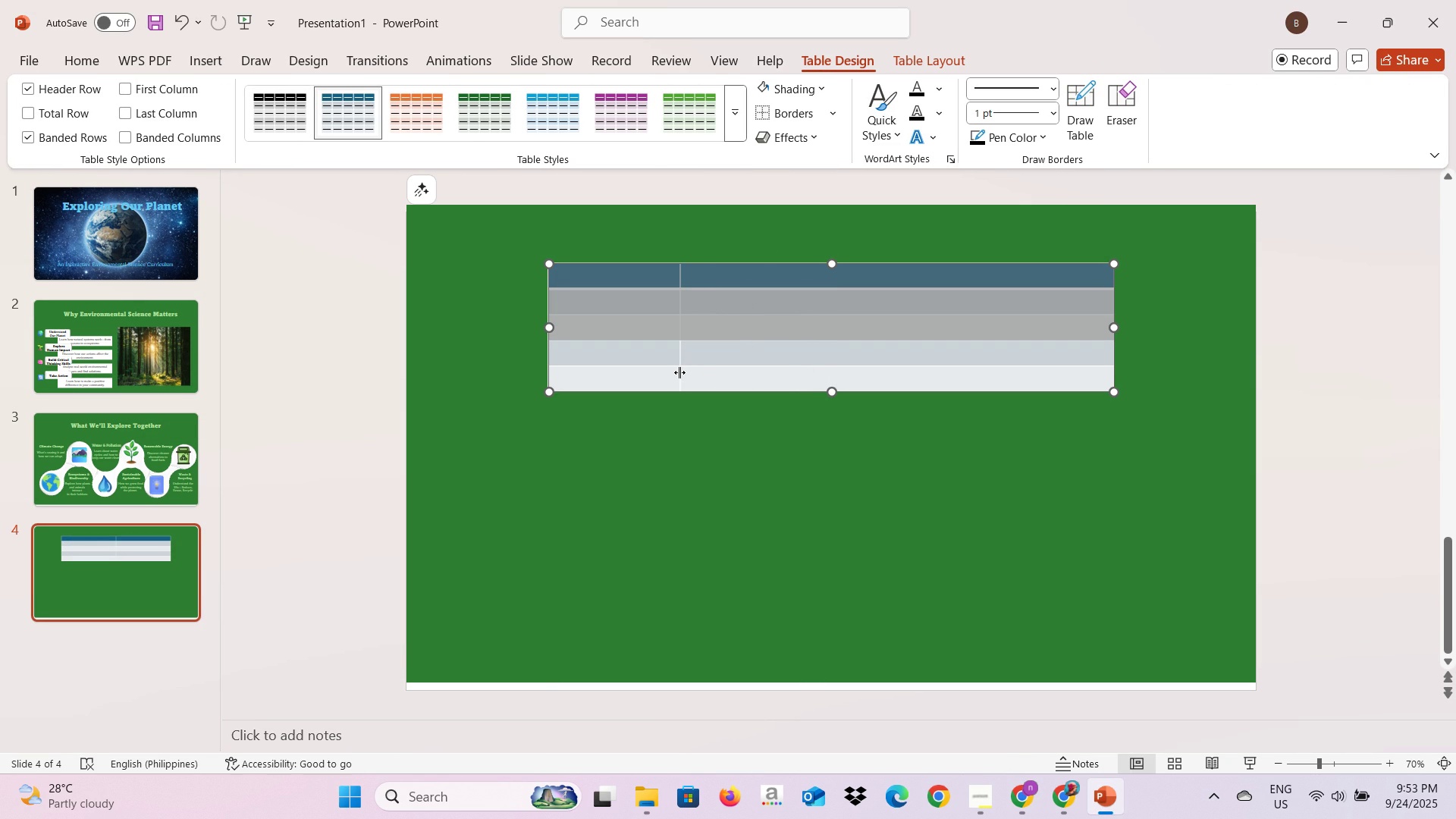 
left_click([557, 99])
 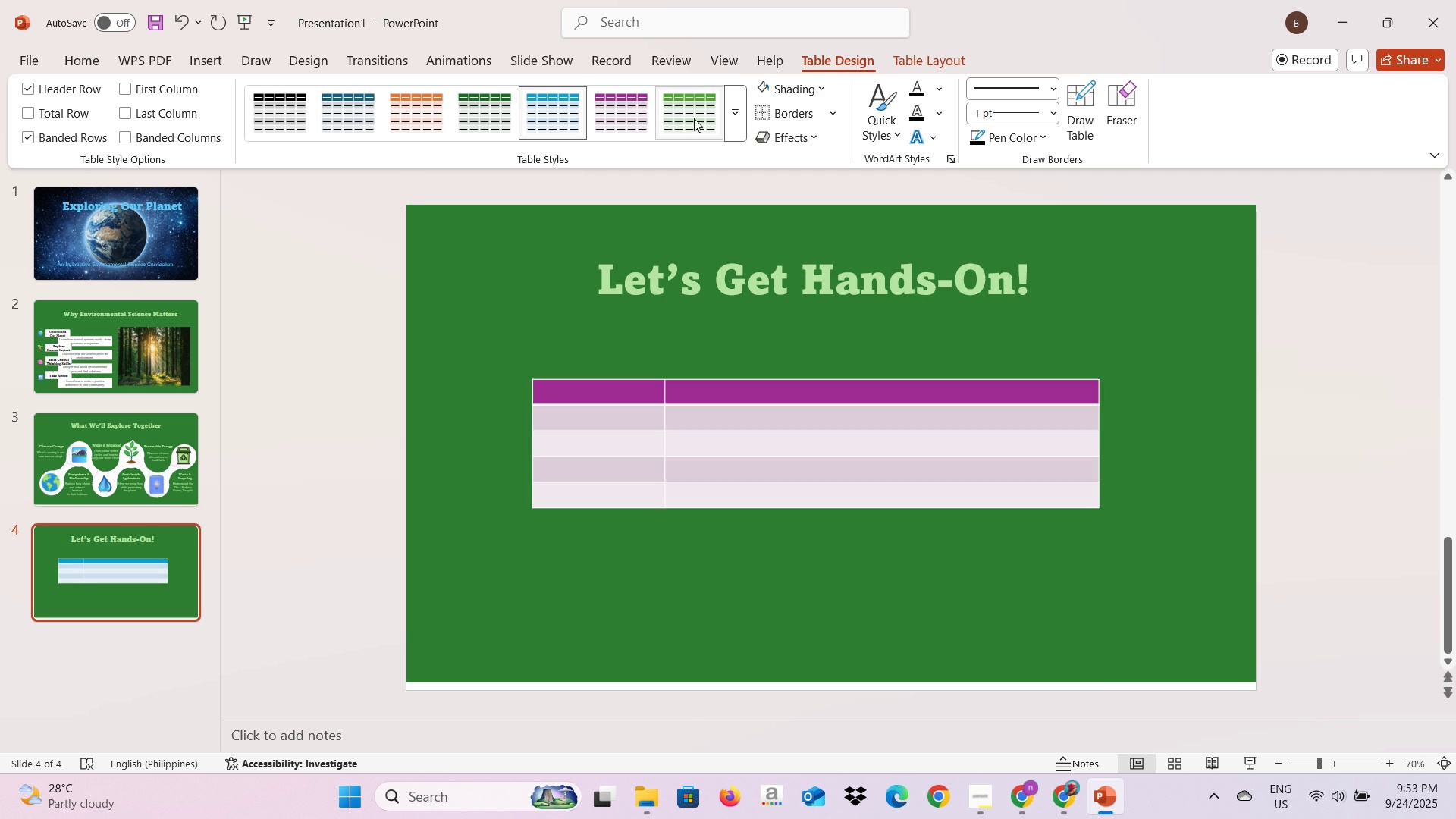 
left_click([695, 118])
 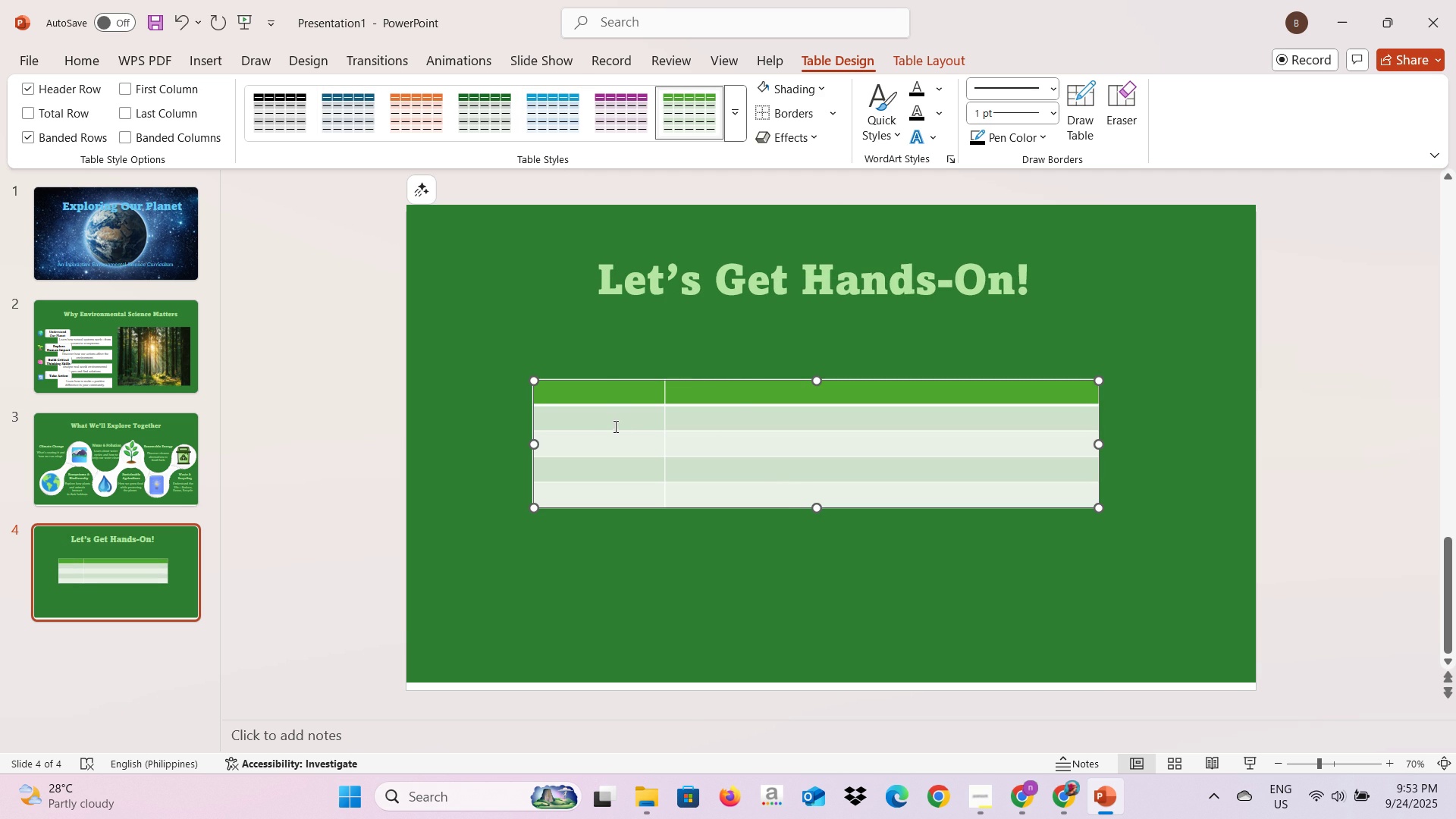 
left_click([614, 425])
 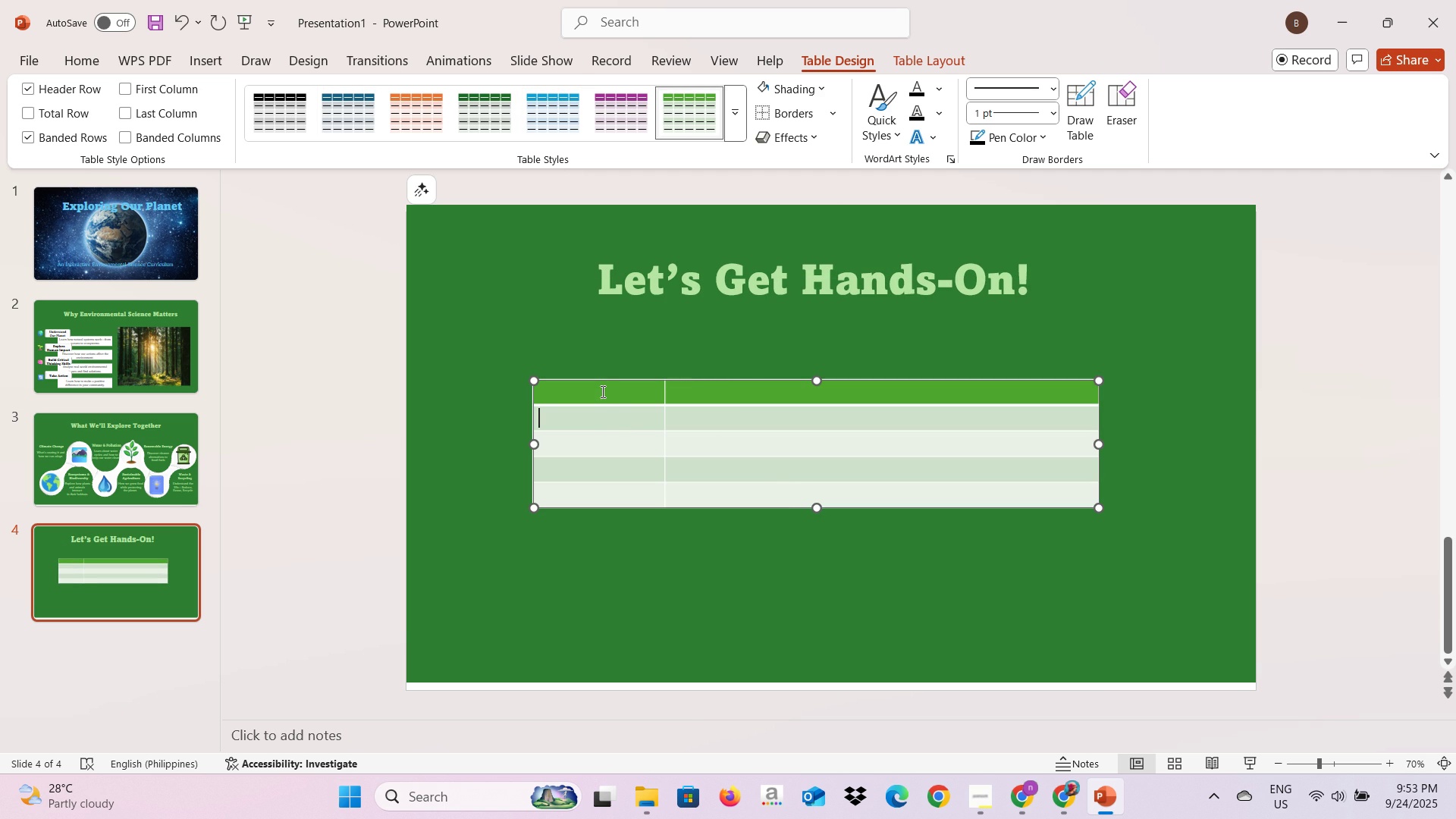 
left_click([601, 391])